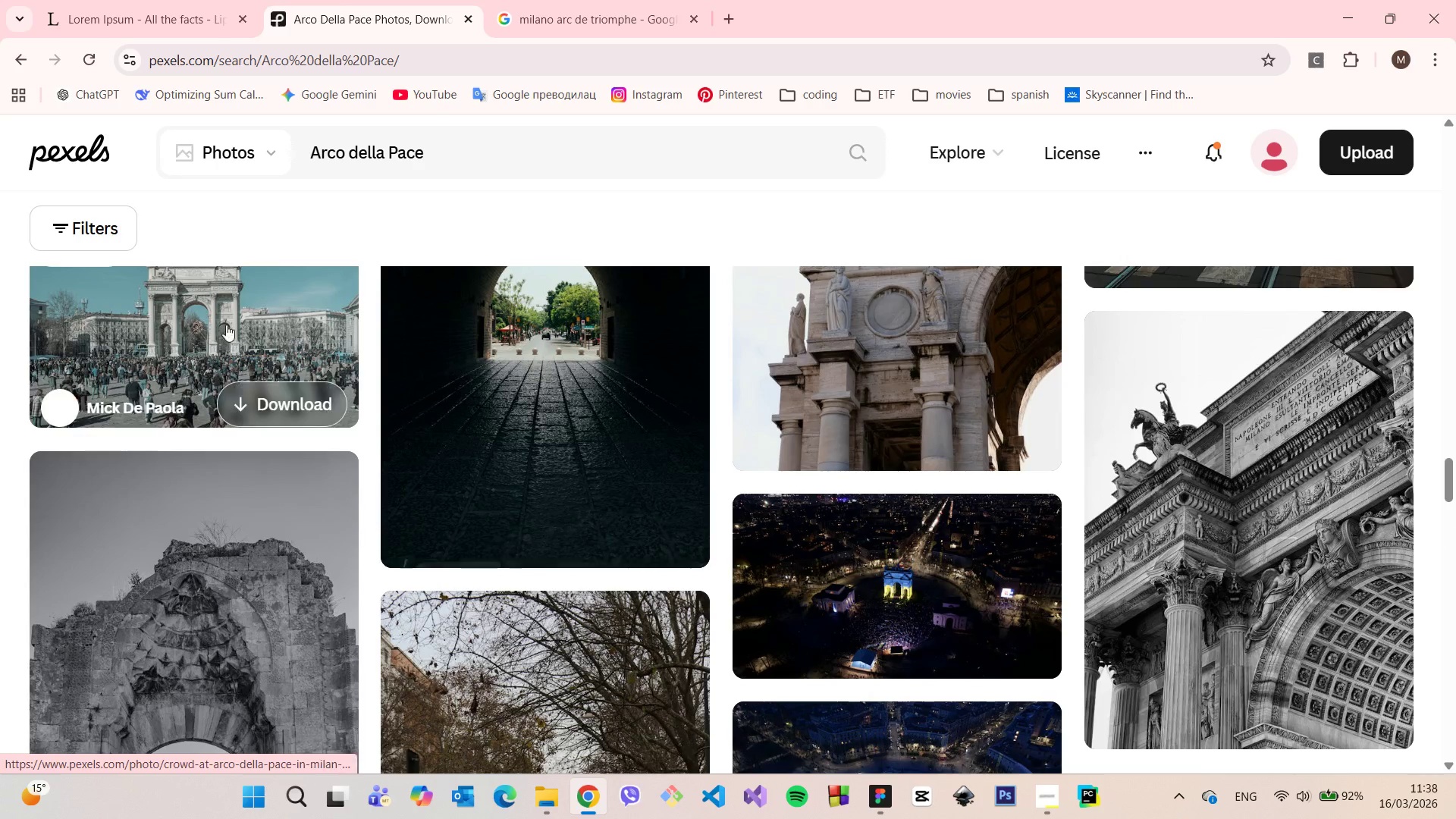 
left_click([185, 319])
 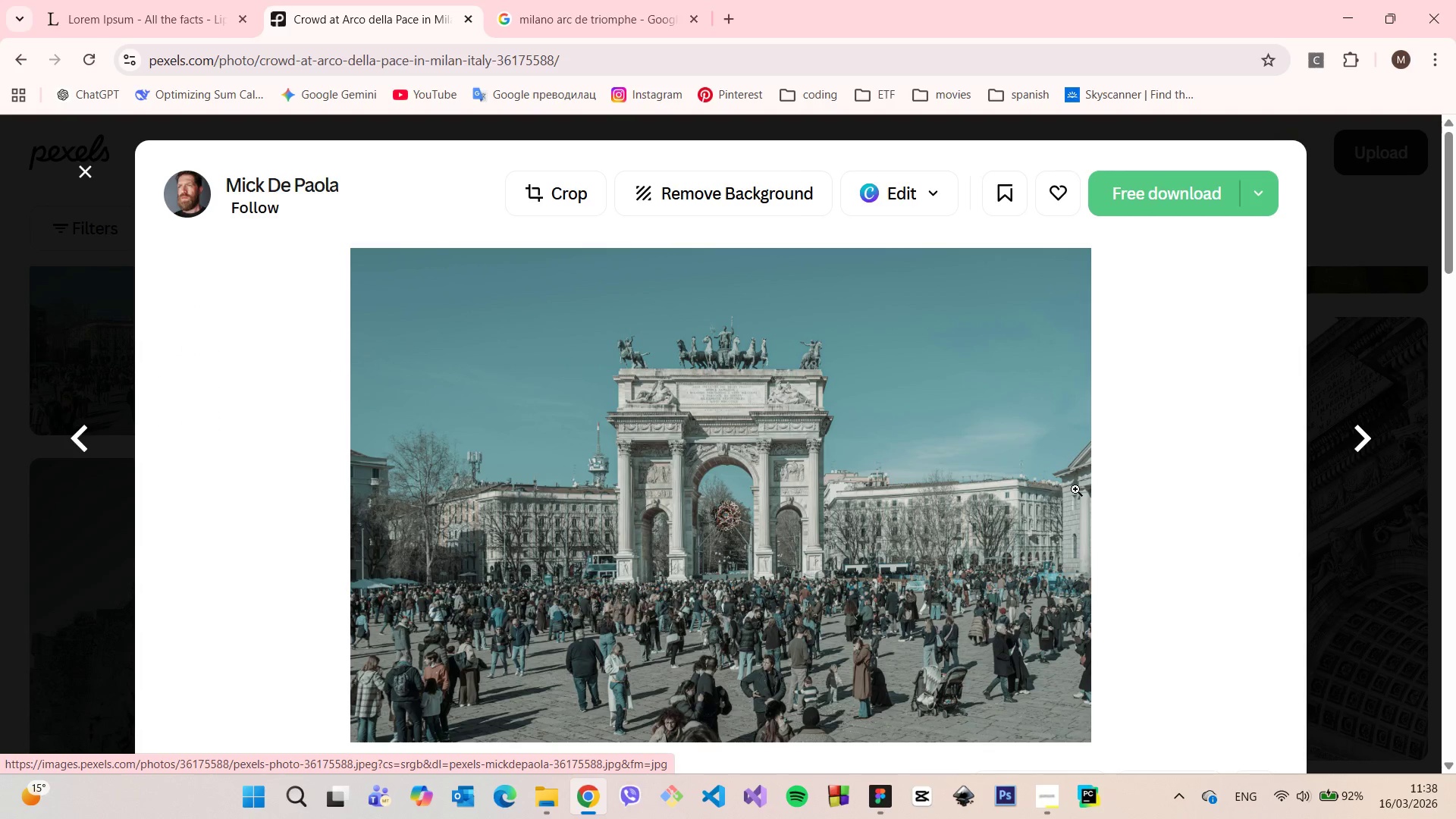 
scroll: coordinate [1010, 493], scroll_direction: down, amount: 6.0
 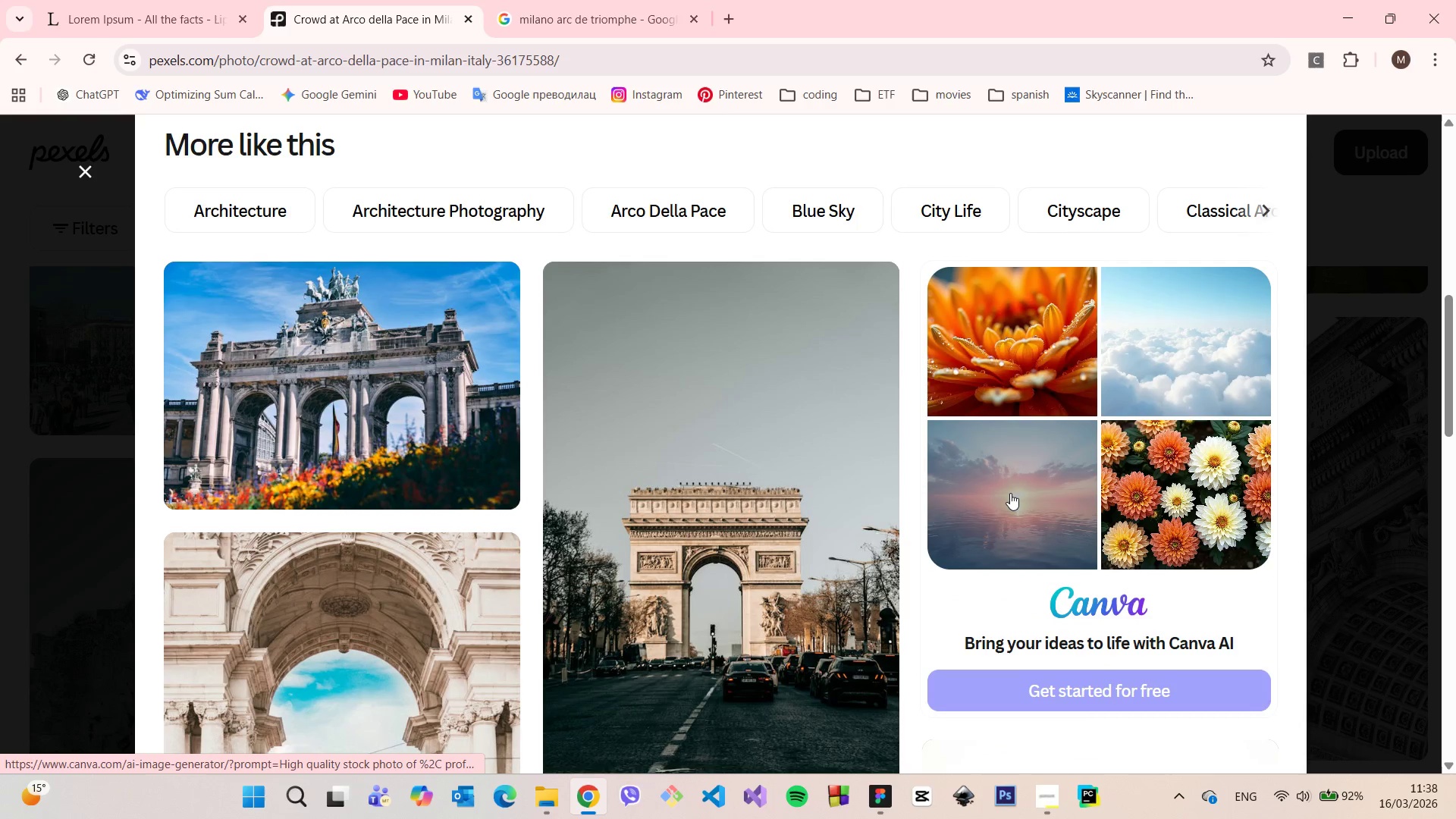 
scroll: coordinate [1010, 493], scroll_direction: up, amount: 3.0
 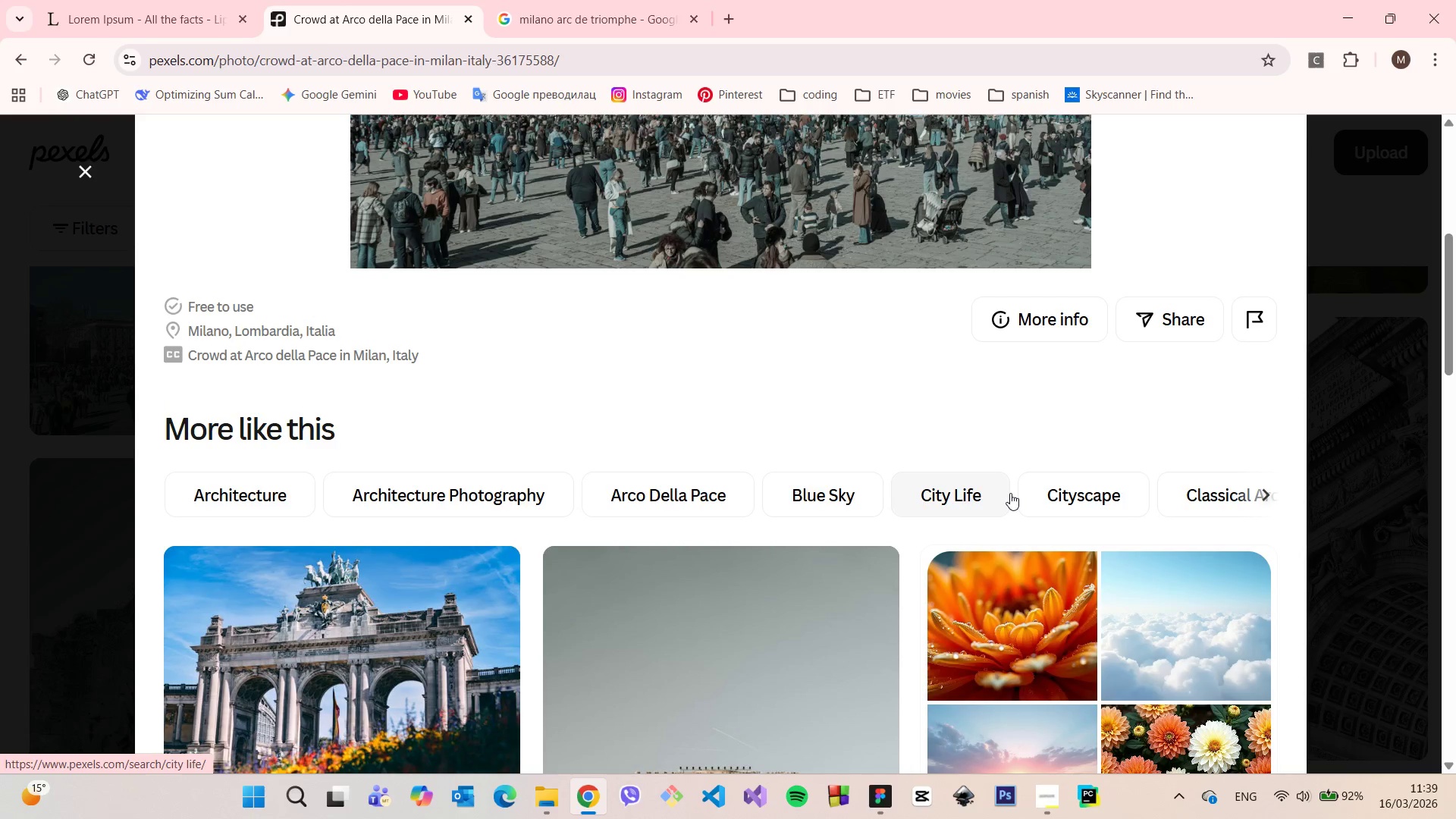 
scroll: coordinate [1010, 493], scroll_direction: down, amount: 10.0
 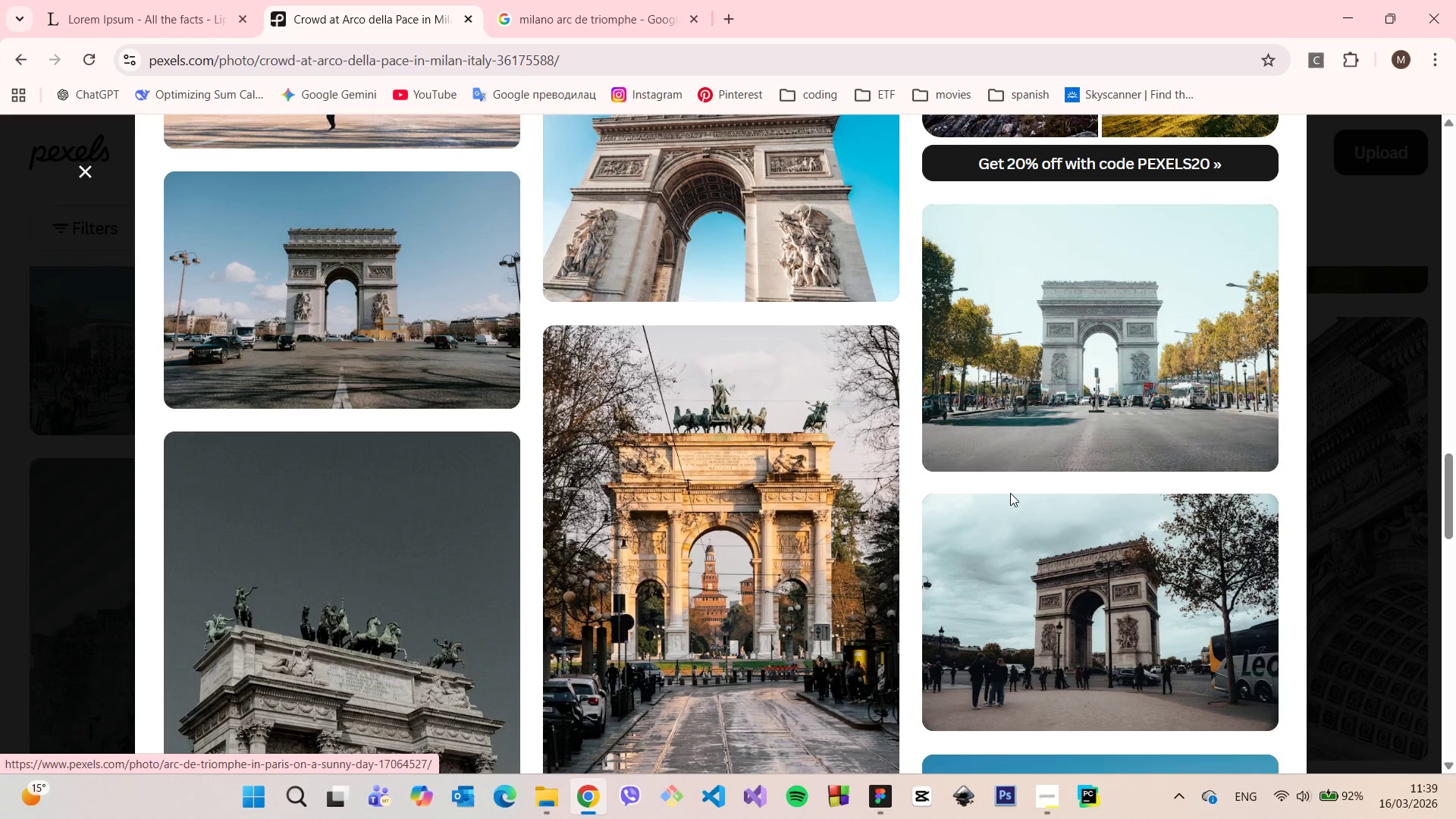 
scroll: coordinate [1010, 493], scroll_direction: up, amount: 3.0
 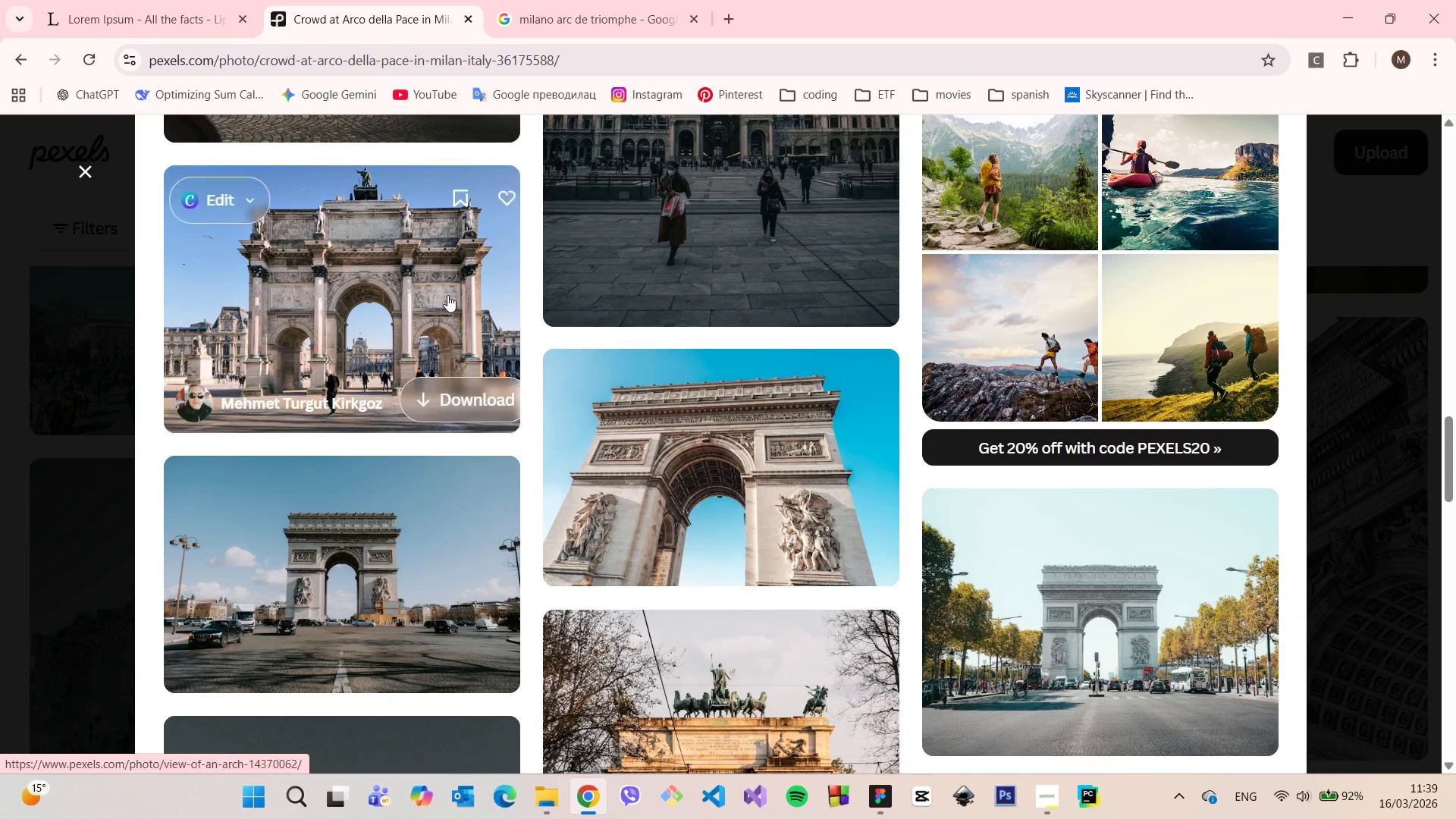 
left_click([446, 287])
 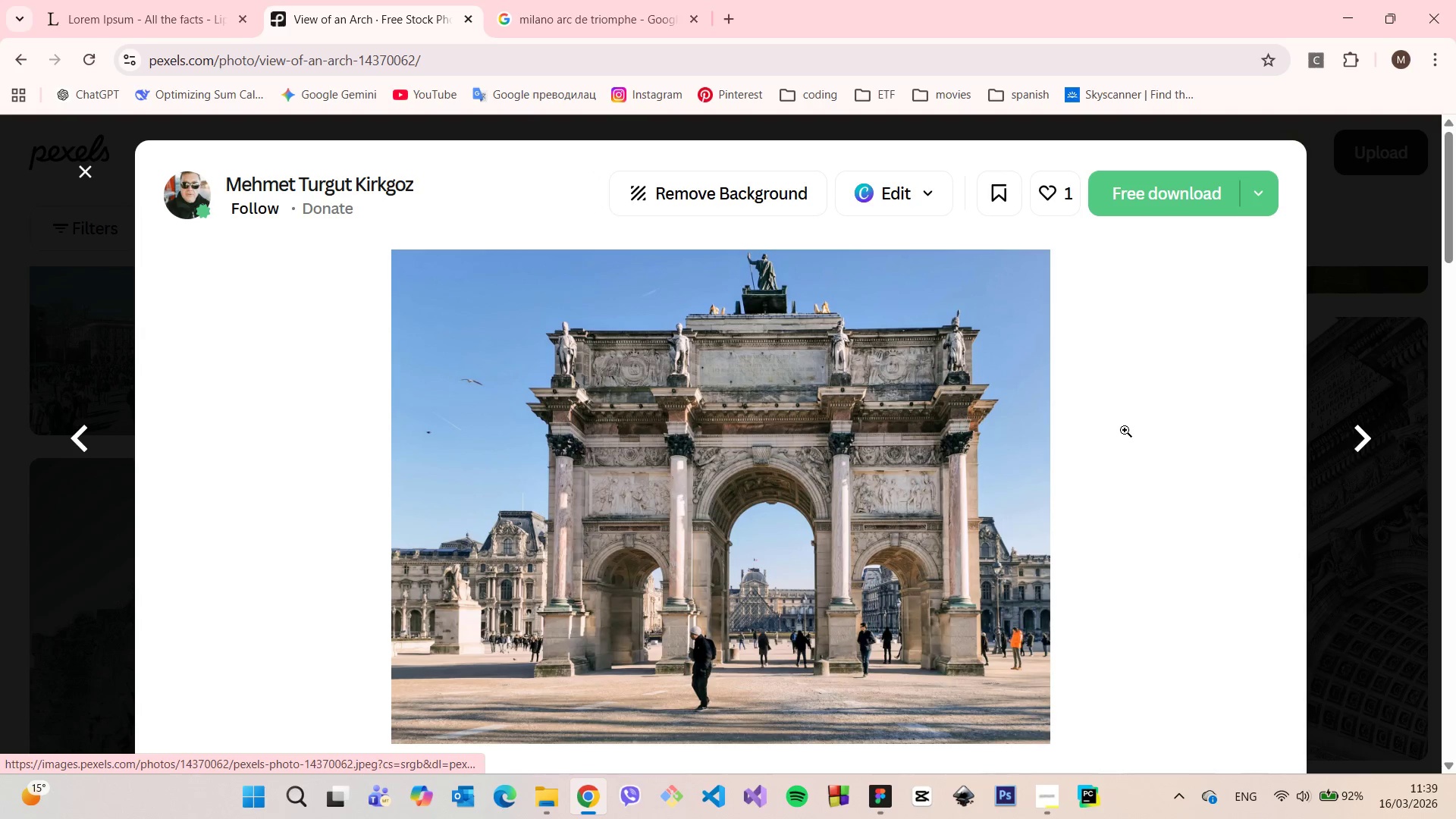 
scroll: coordinate [1125, 430], scroll_direction: down, amount: 9.0
 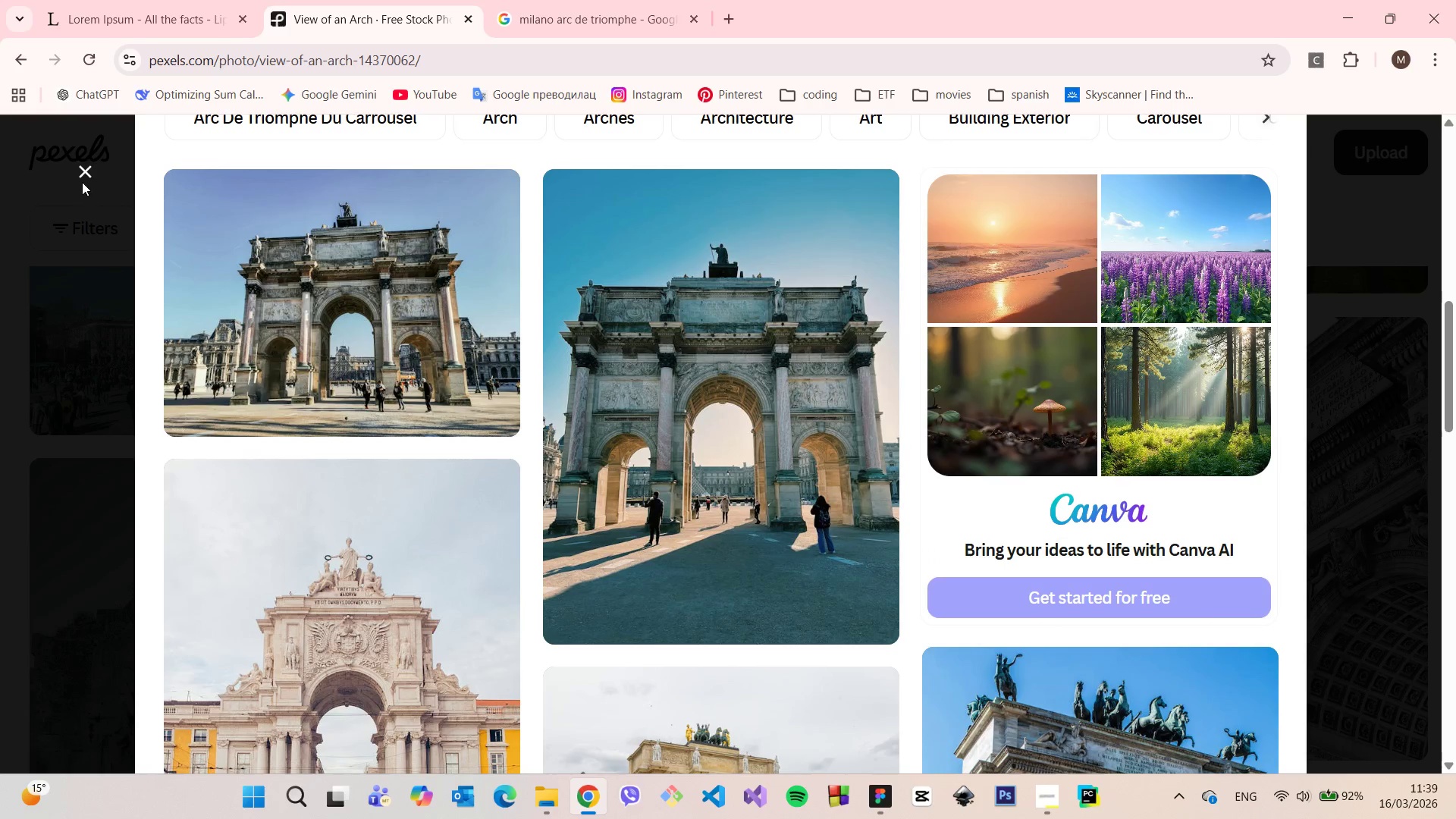 
left_click([80, 171])
 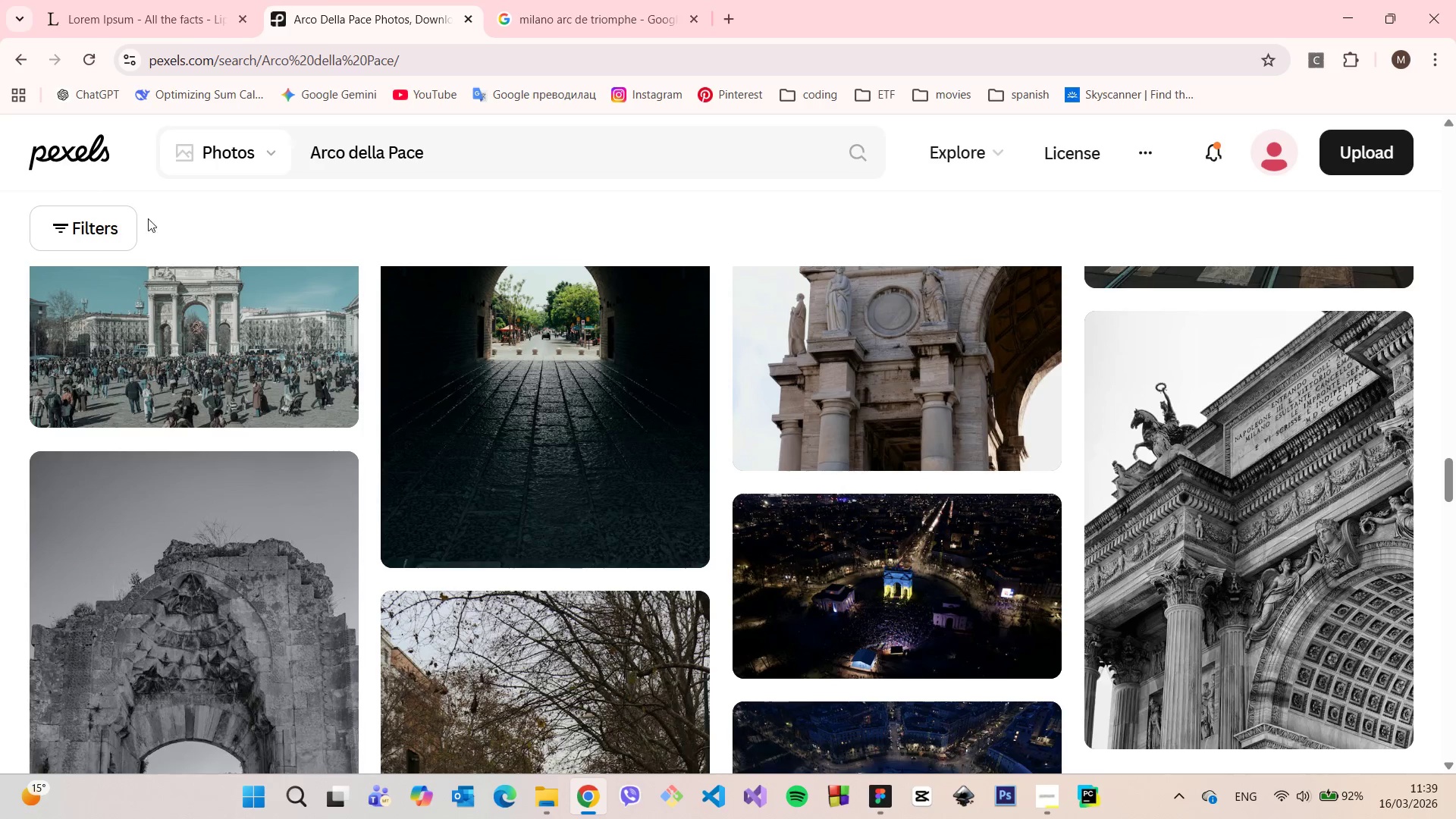 
scroll: coordinate [637, 427], scroll_direction: down, amount: 11.0
 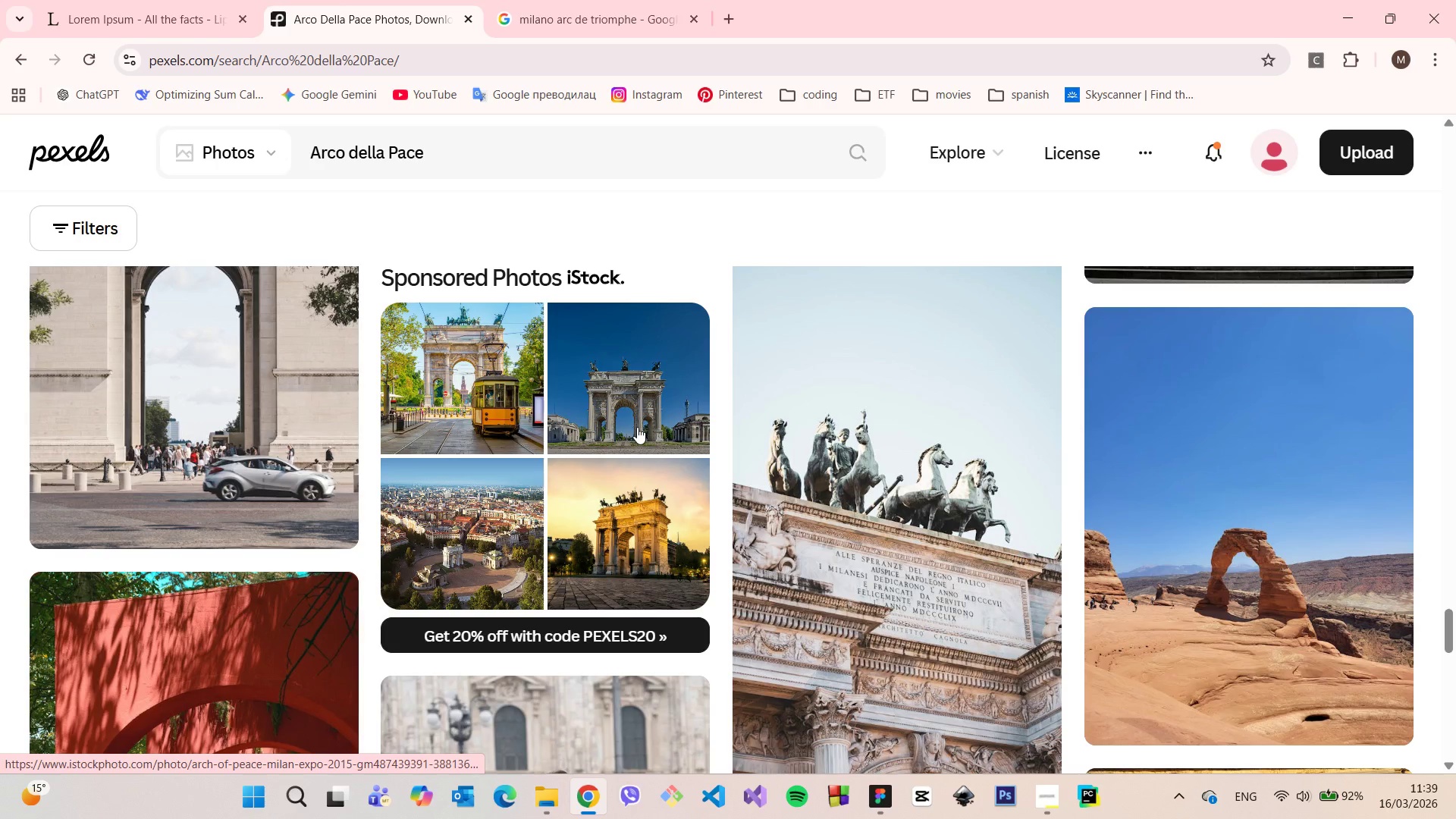 
scroll: coordinate [637, 427], scroll_direction: none, amount: 0.0
 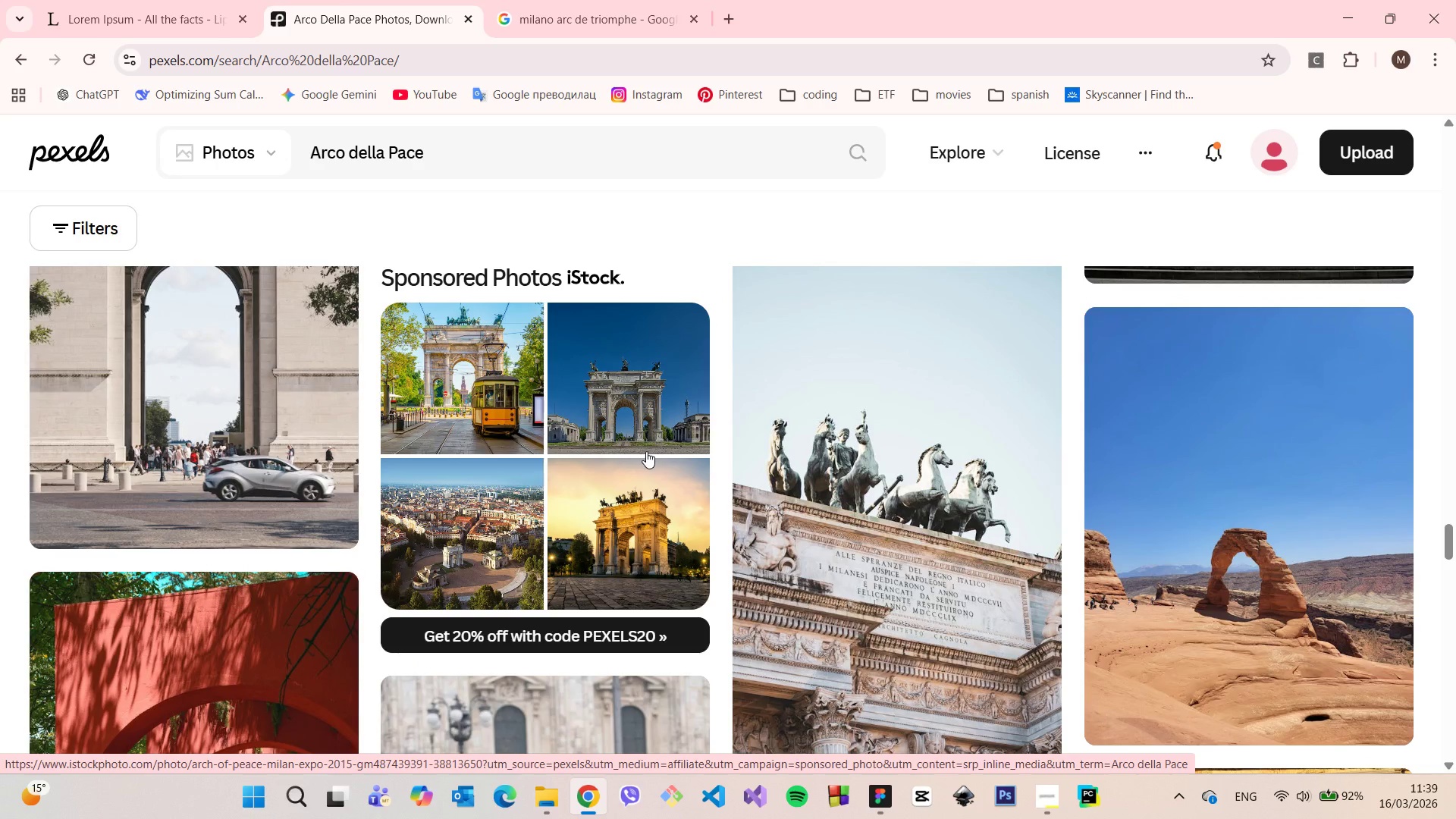 
scroll: coordinate [984, 507], scroll_direction: down, amount: 13.0
 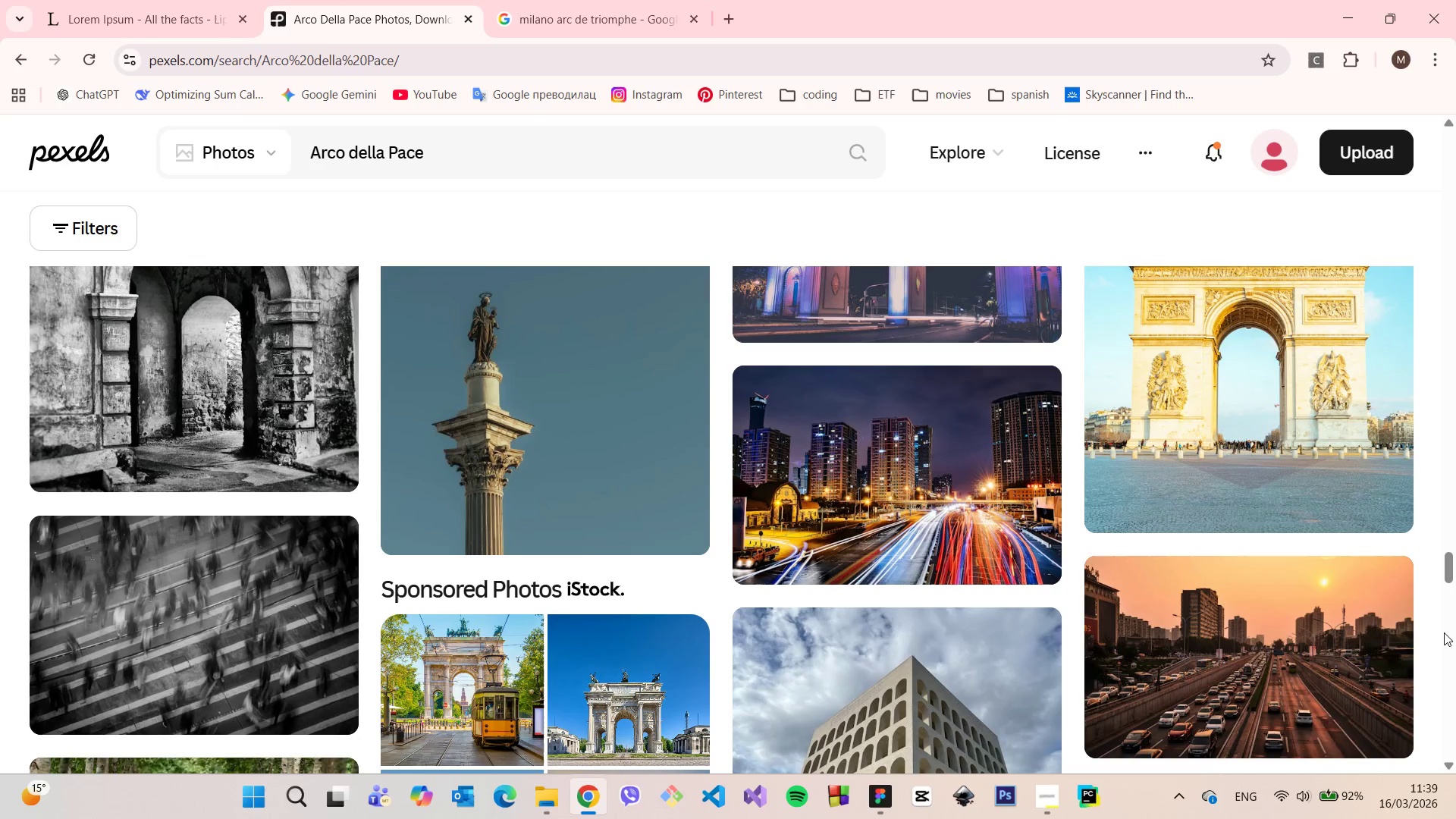 
left_click_drag(start_coordinate=[1448, 633], to_coordinate=[1428, 388])
 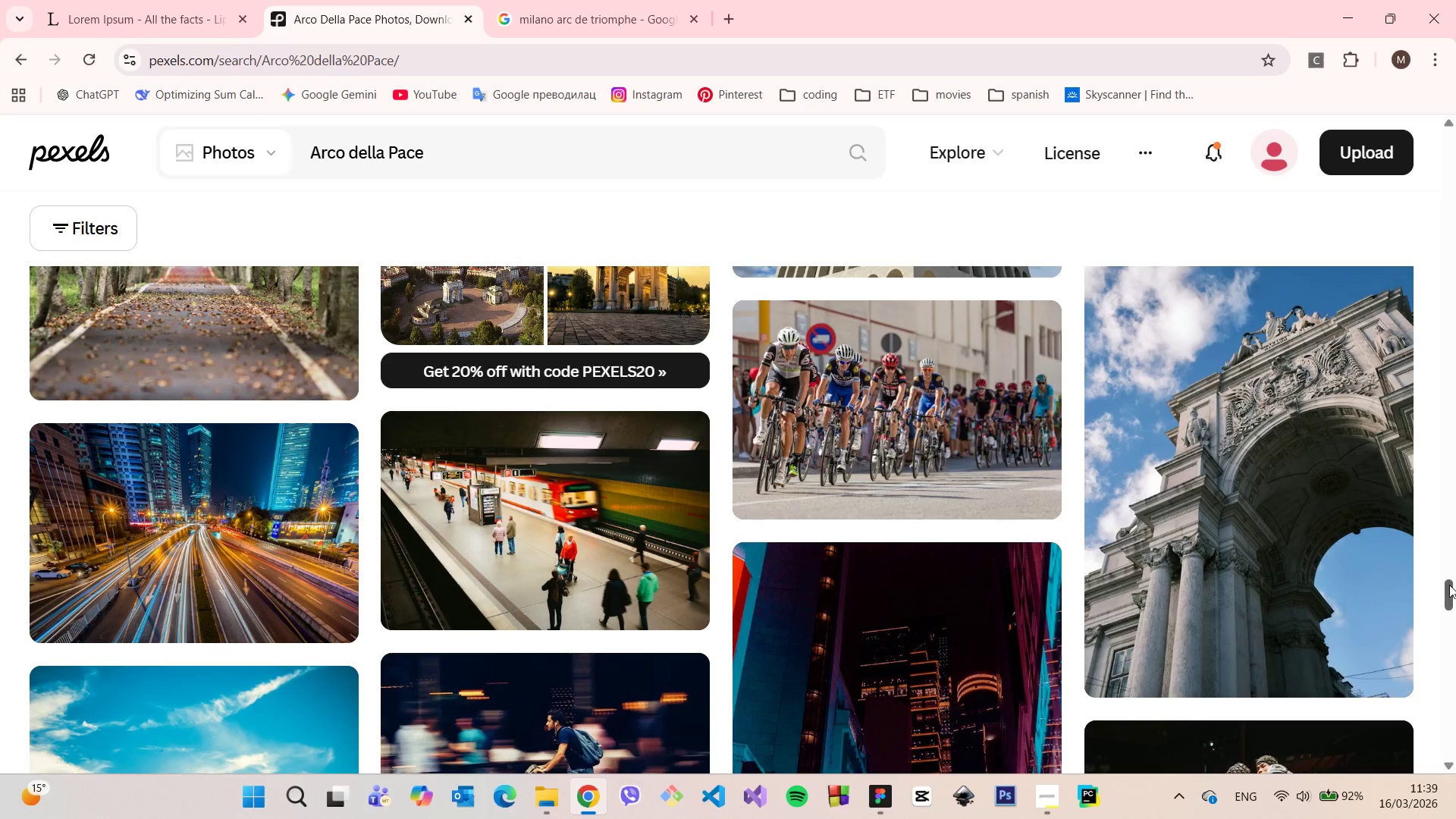 
left_click_drag(start_coordinate=[1448, 585], to_coordinate=[1409, 0])
 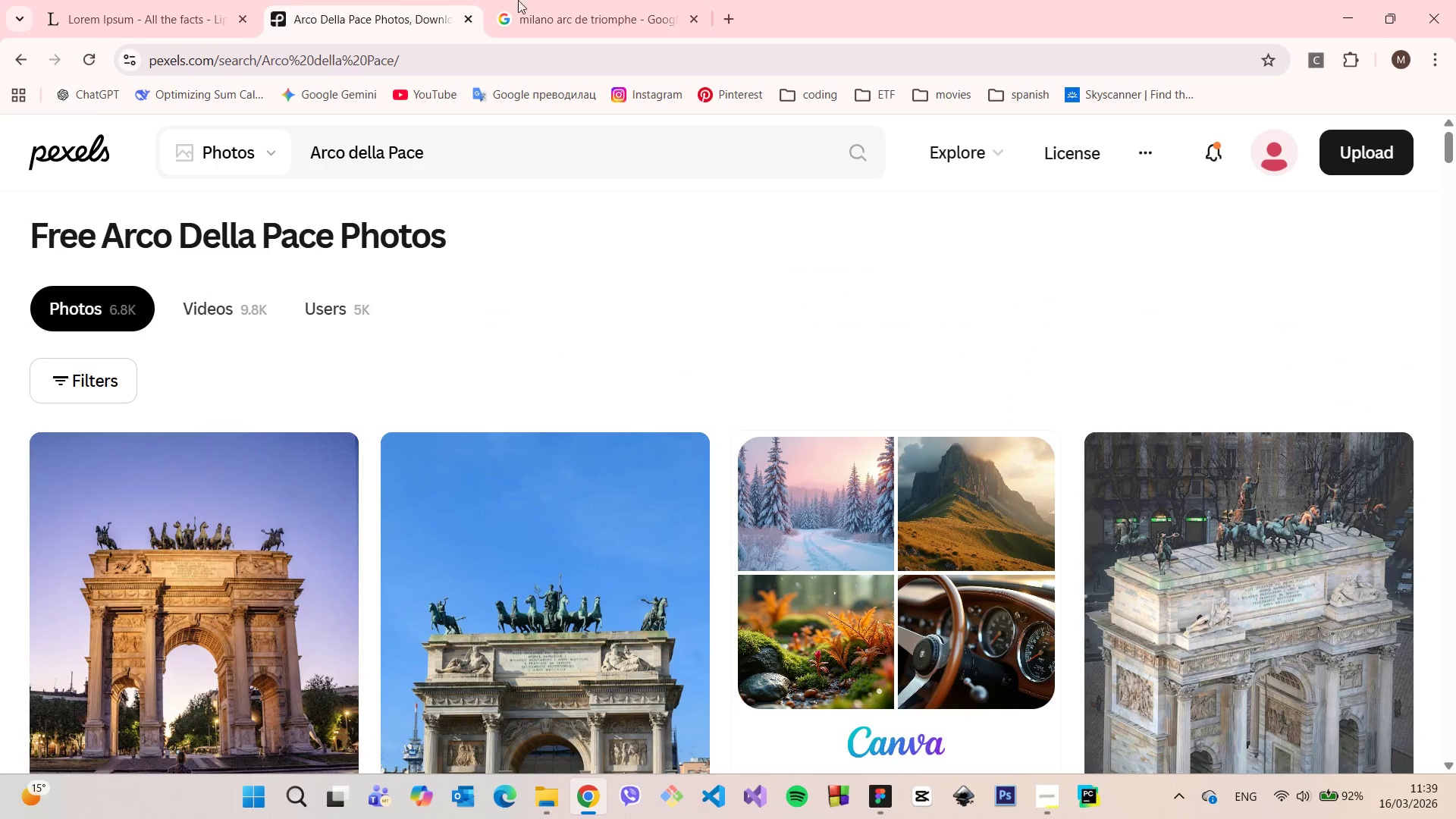 
left_click([621, 11])
 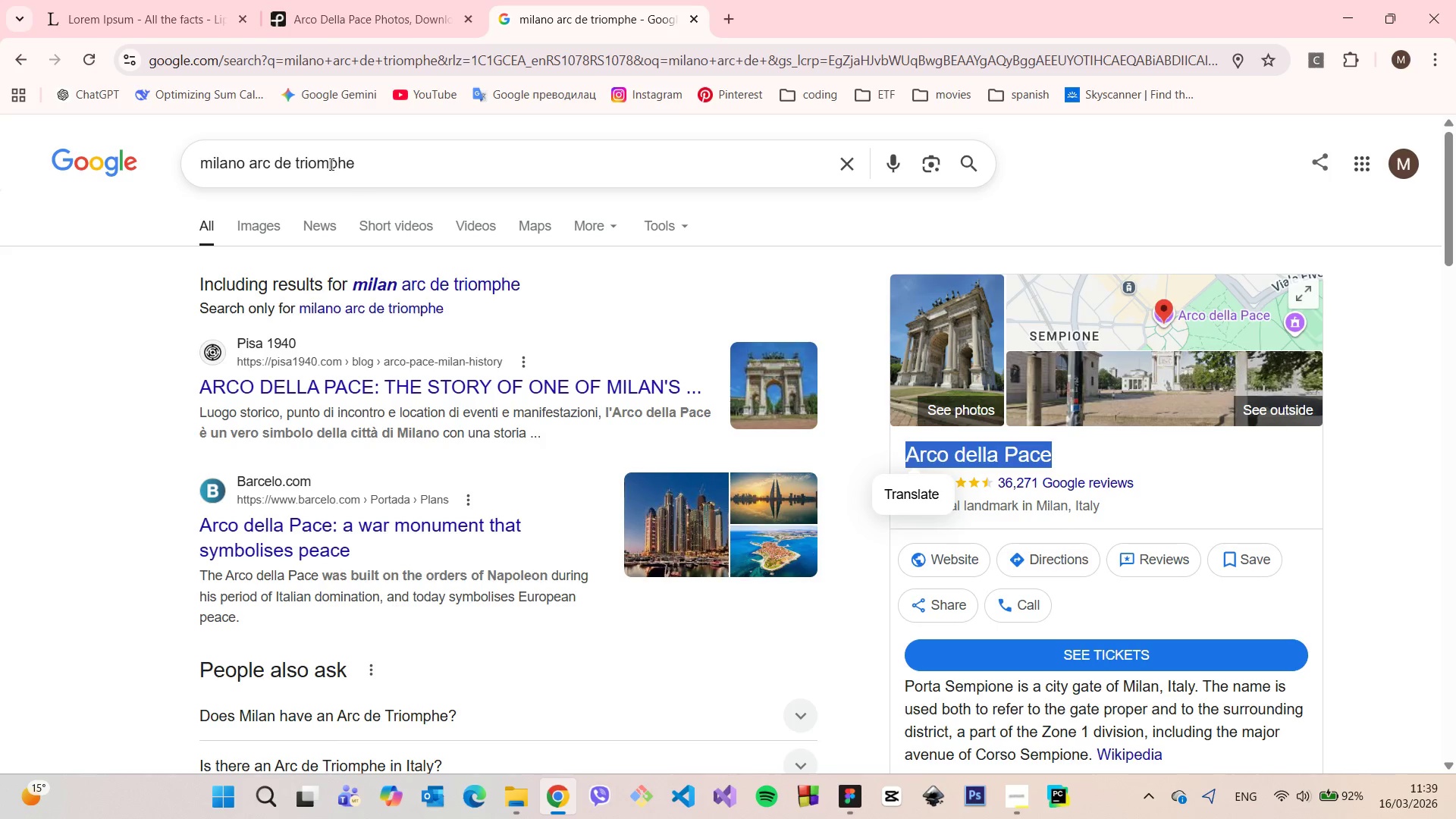 
left_click([499, 290])
 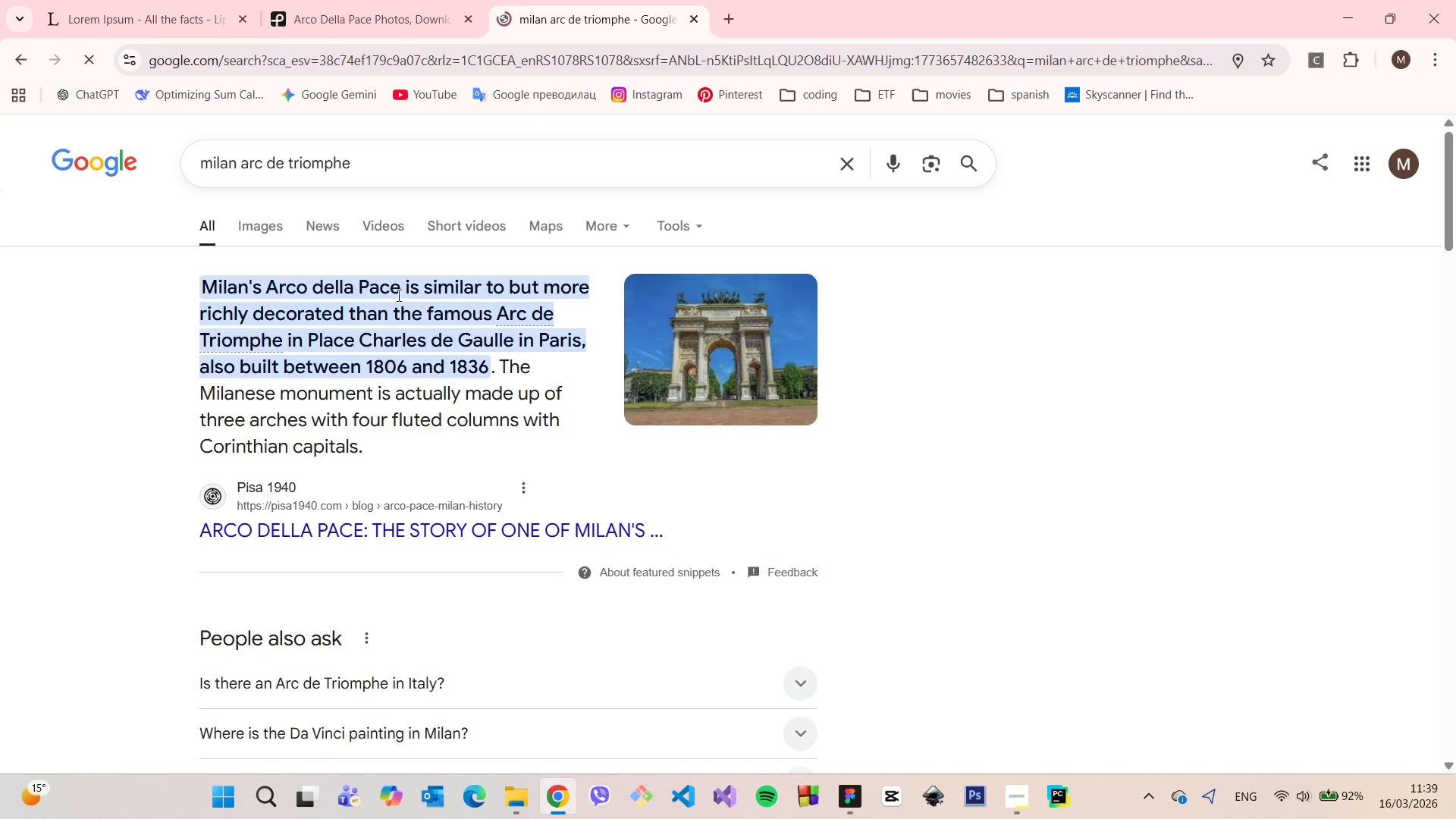 
left_click_drag(start_coordinate=[403, 289], to_coordinate=[268, 272])
 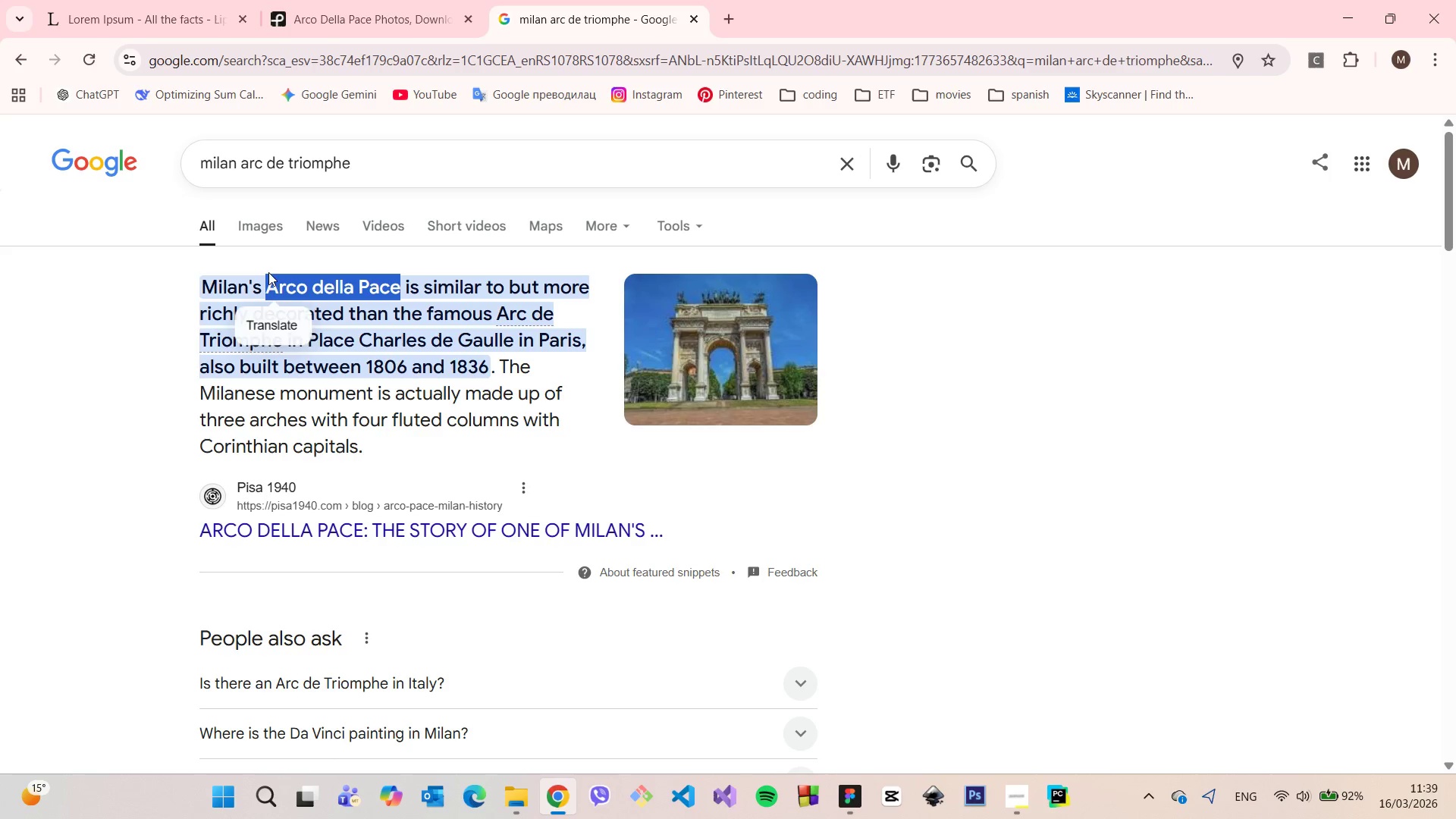 
key(Control+C)
 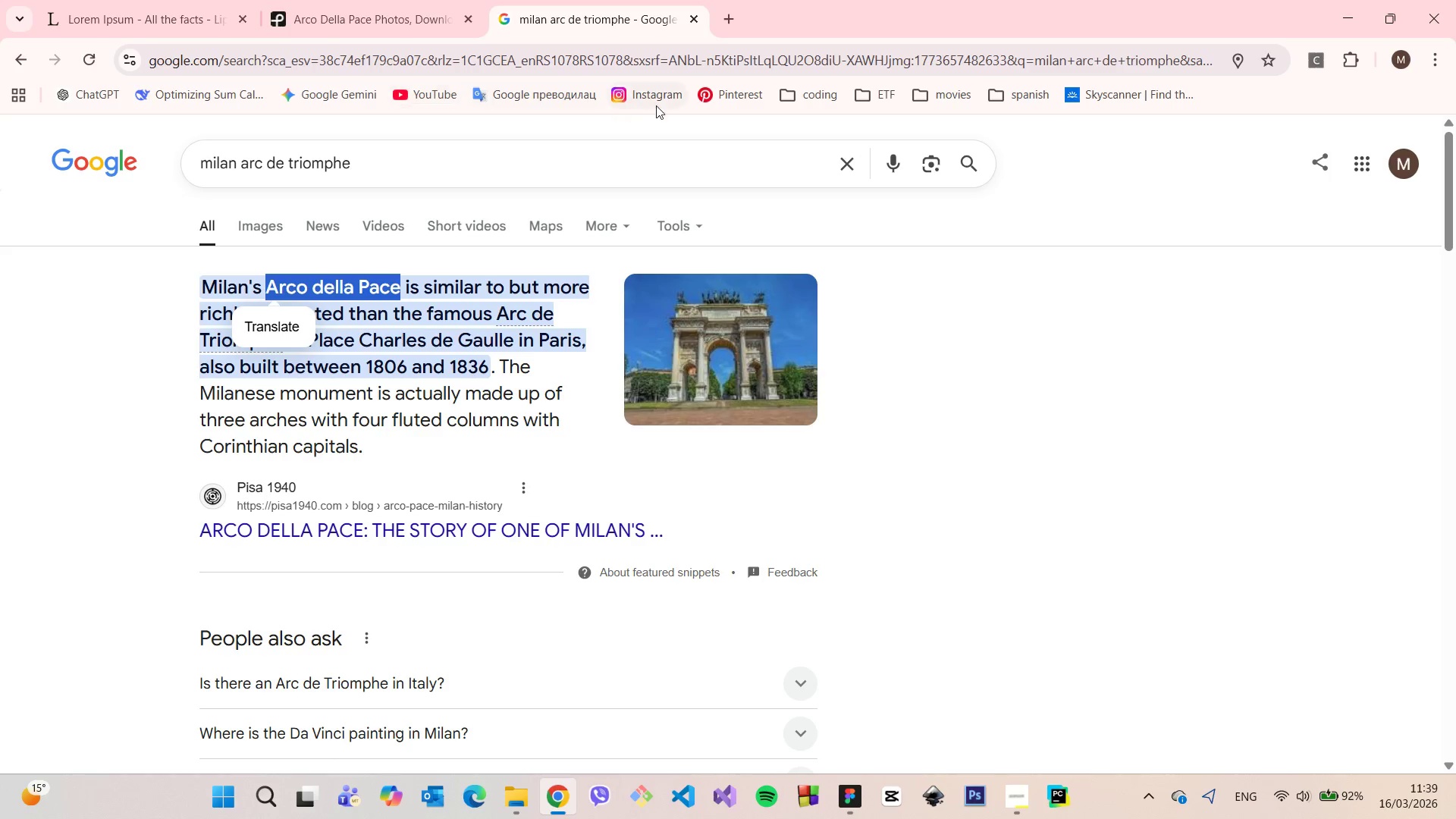 
left_click([726, 96])
 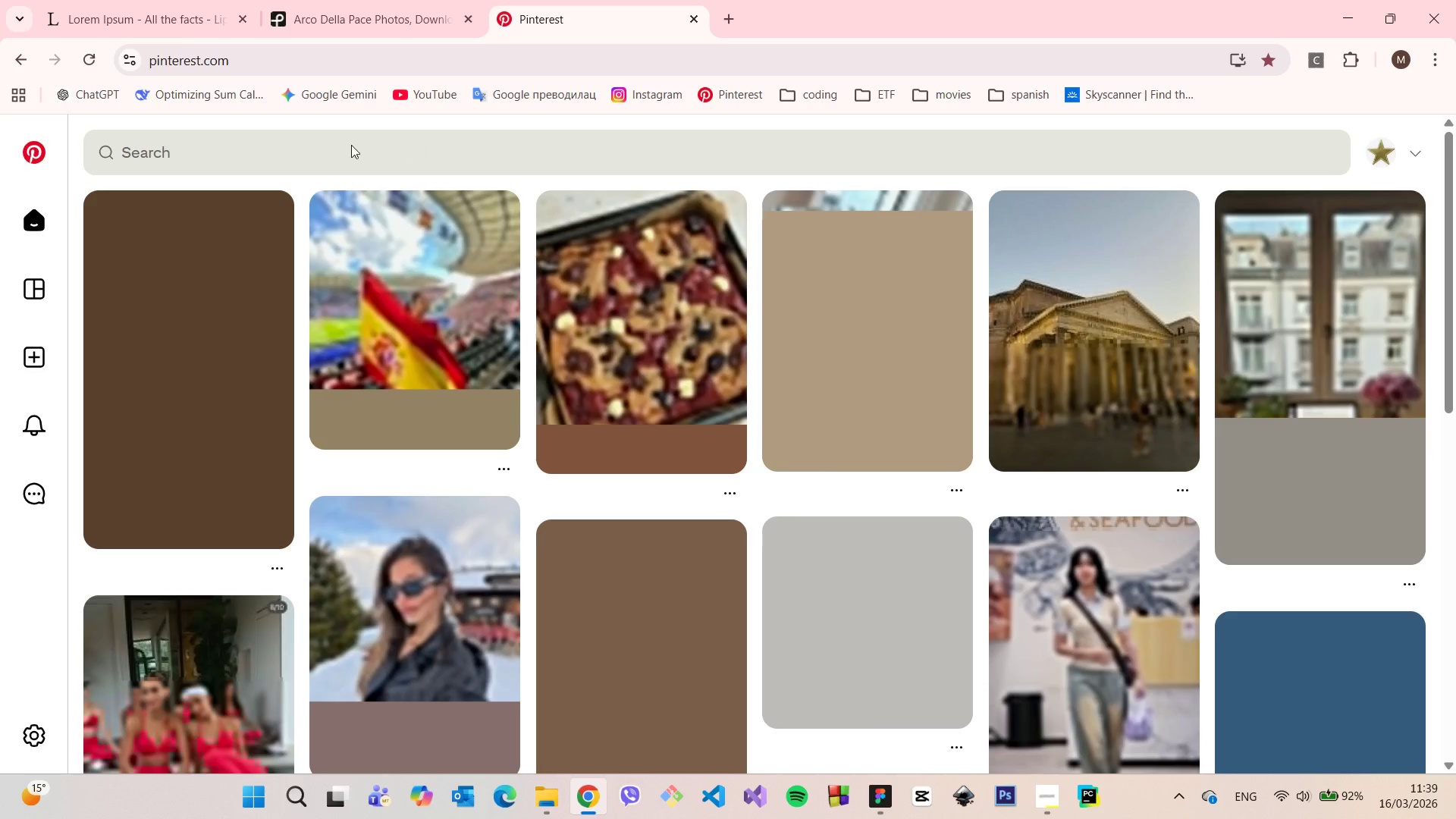 
left_click([348, 149])
 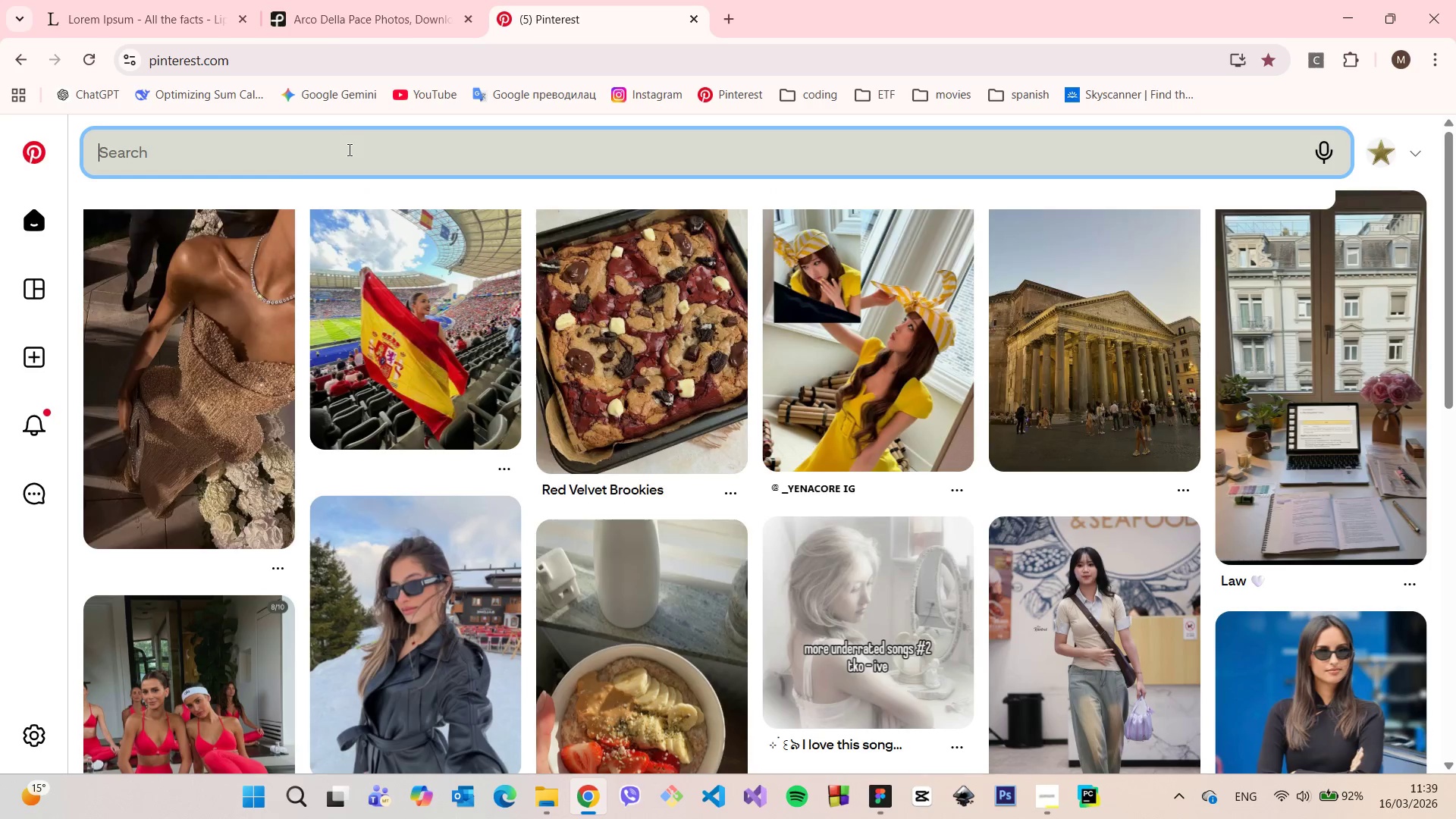 
key(Control+V)
 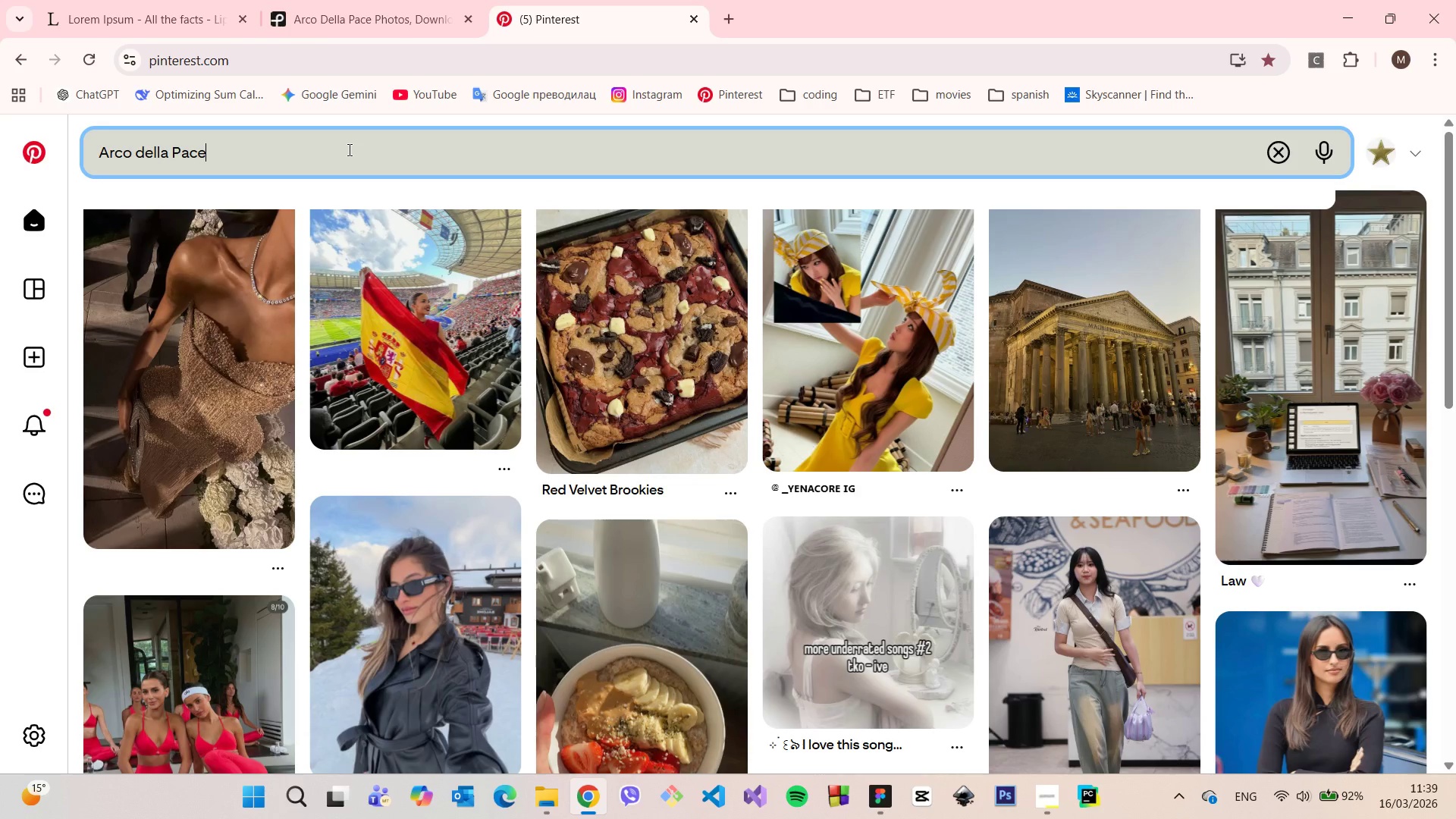 
key(Enter)
 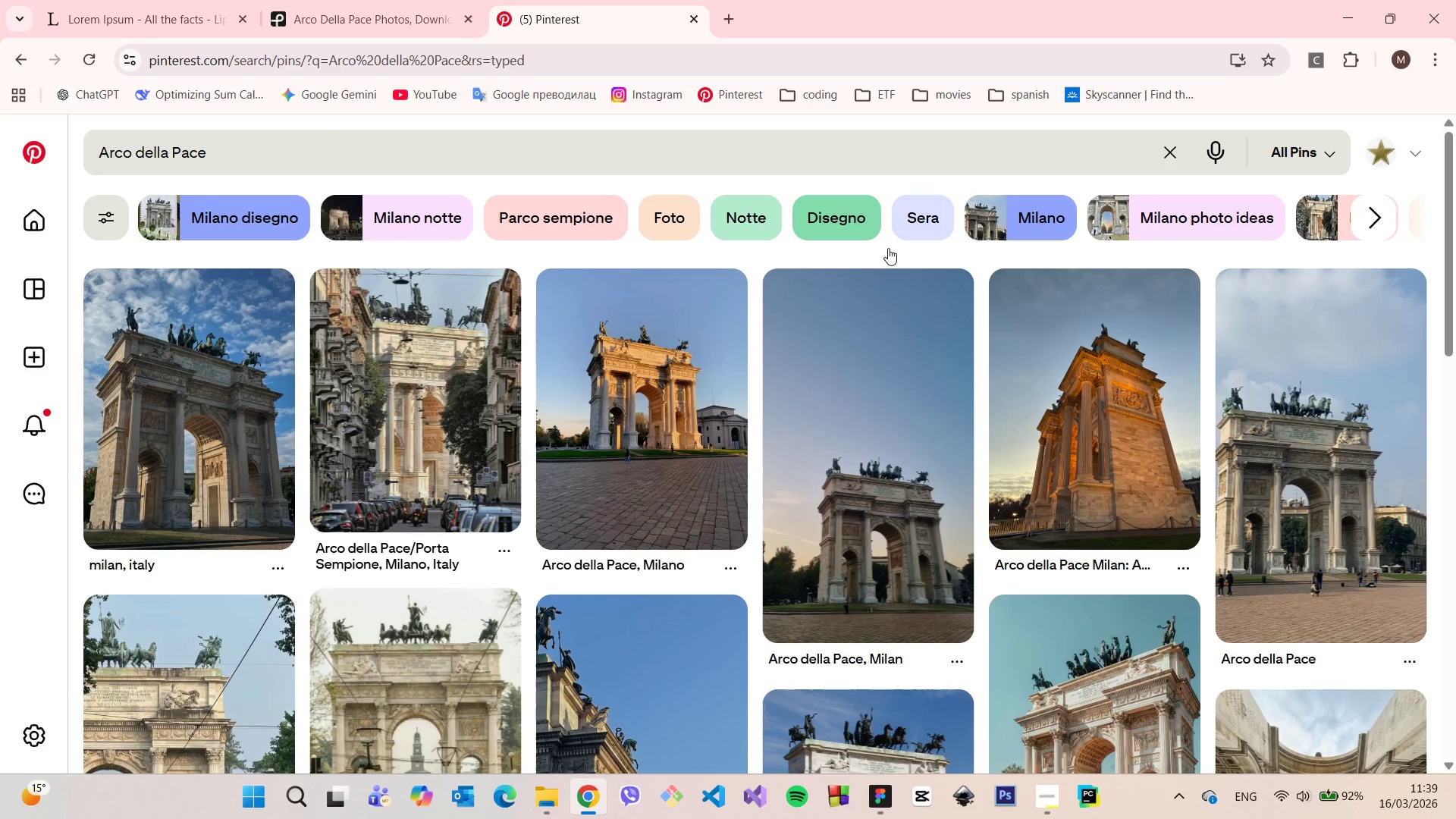 
wait(5.09)
 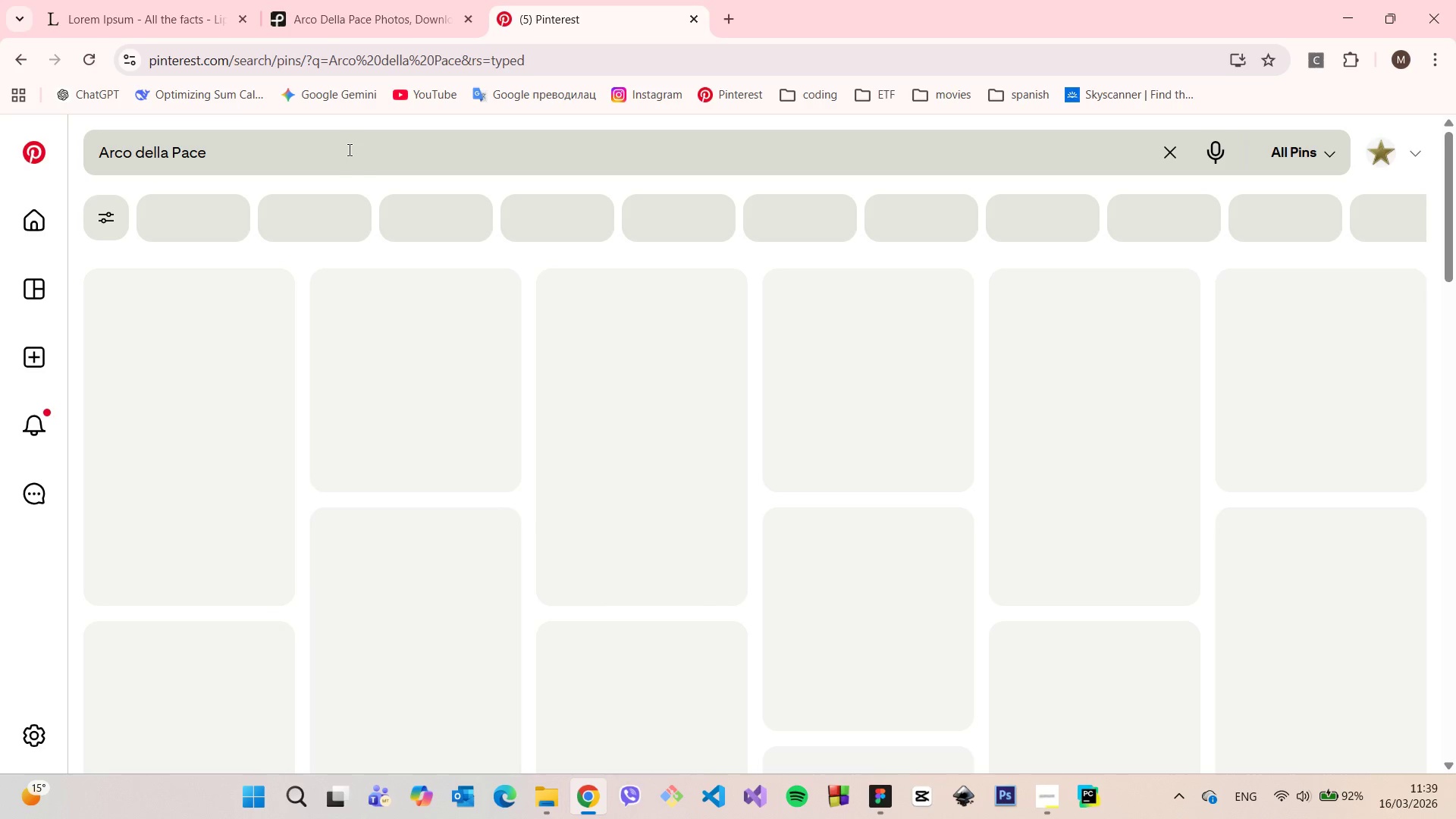 
scroll: coordinate [601, 303], scroll_direction: down, amount: 20.0
 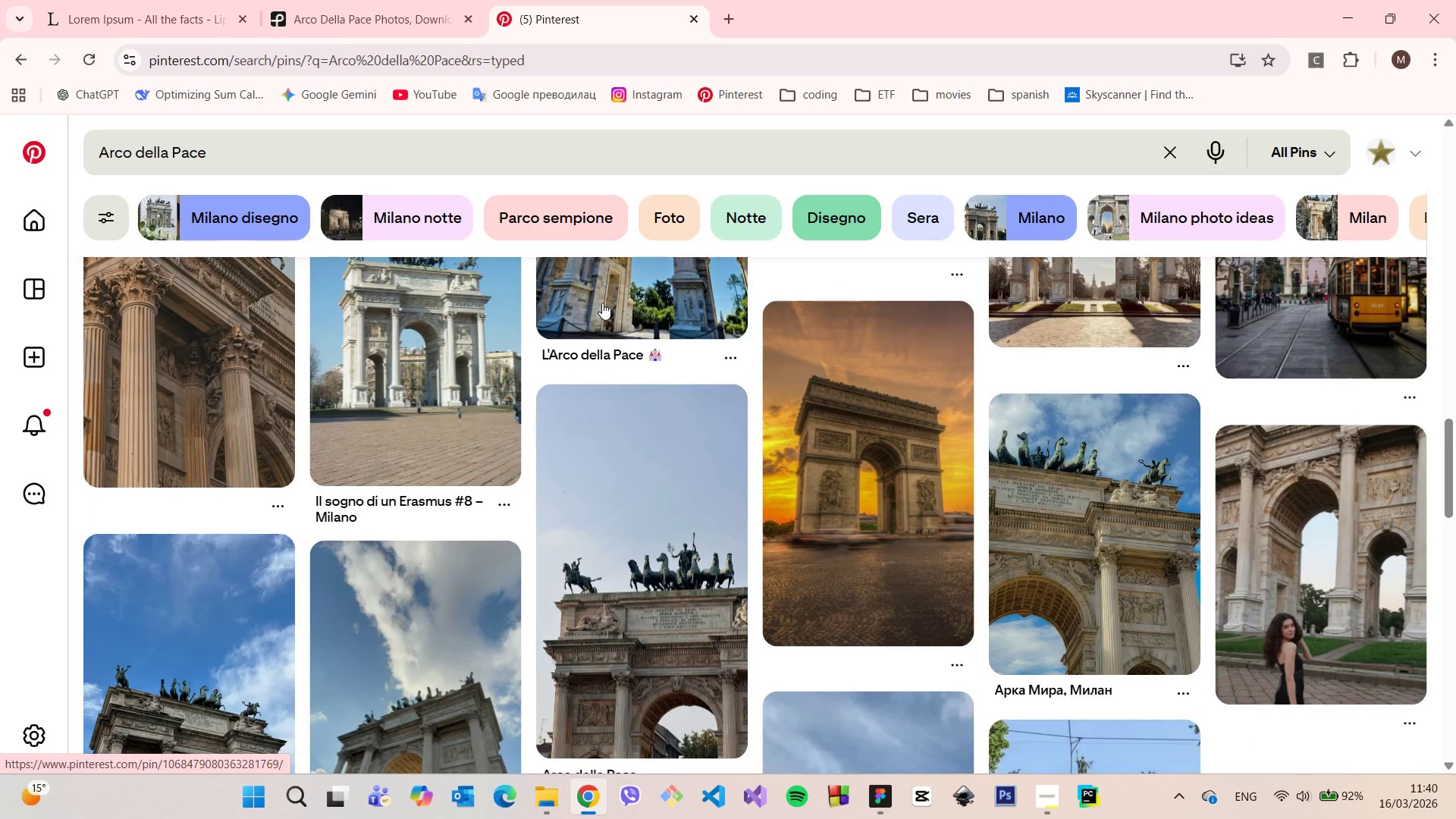 
scroll: coordinate [602, 303], scroll_direction: down, amount: 1.0
 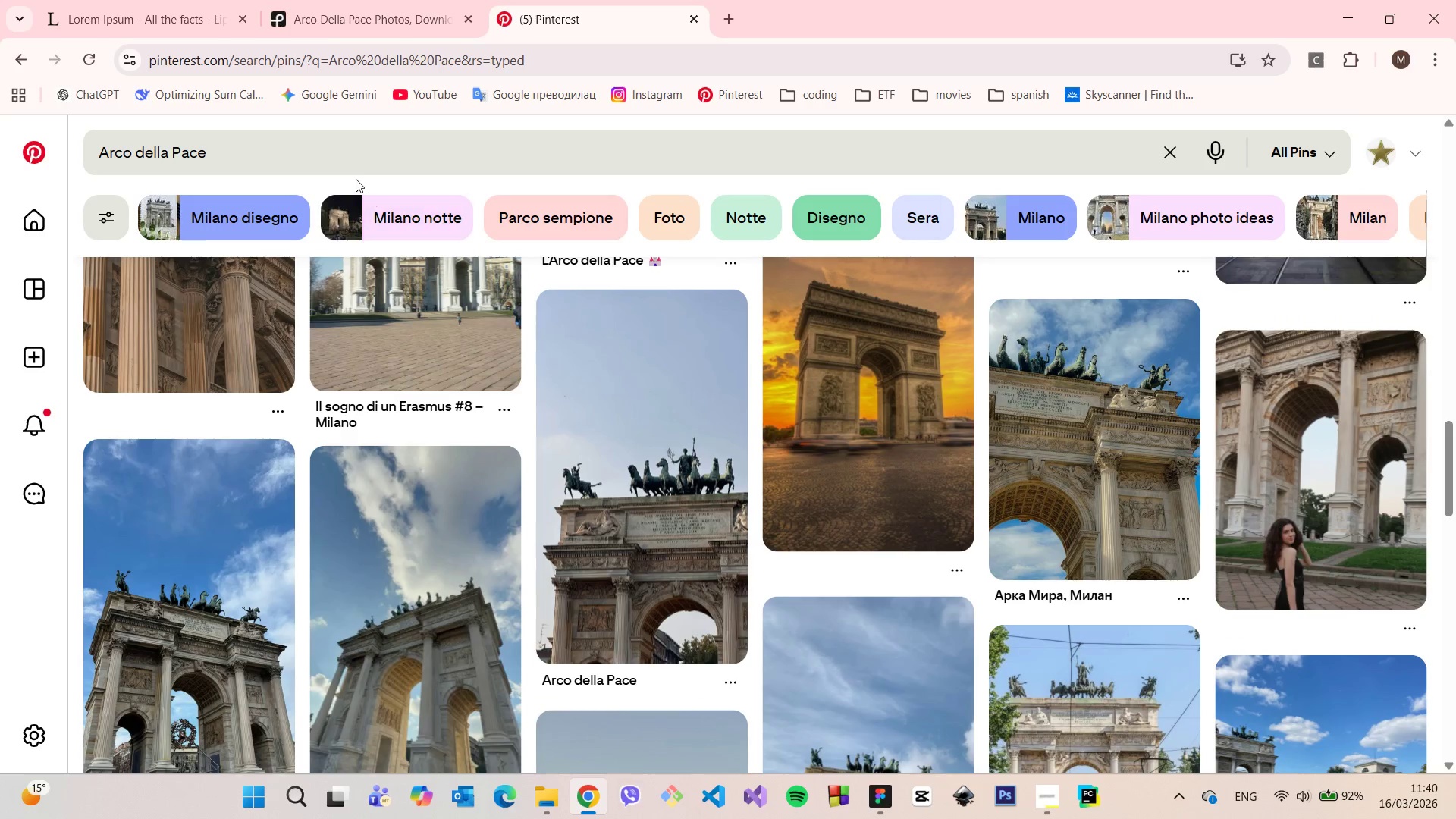 
left_click([346, 155])
 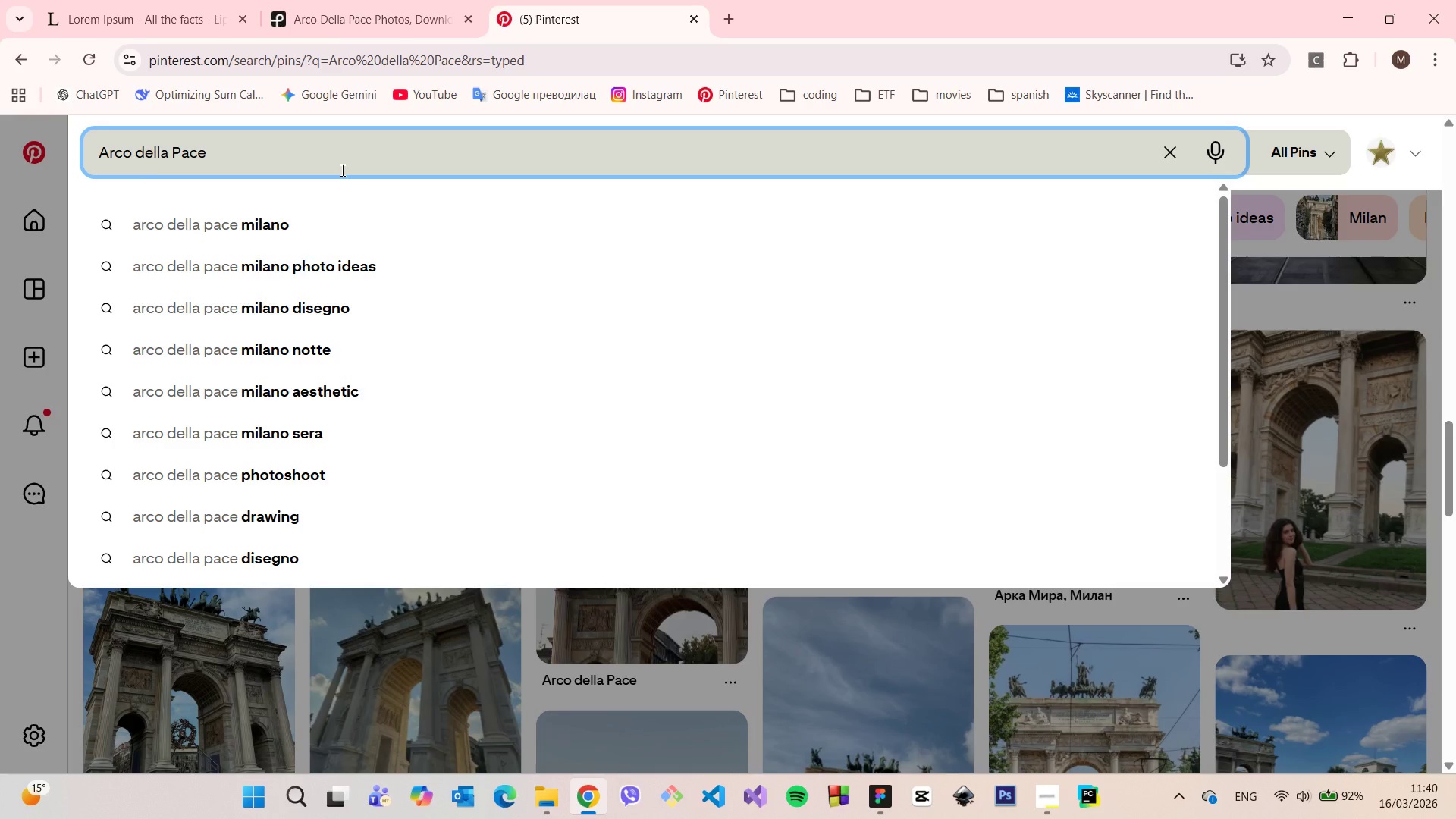 
type( horizontal)
 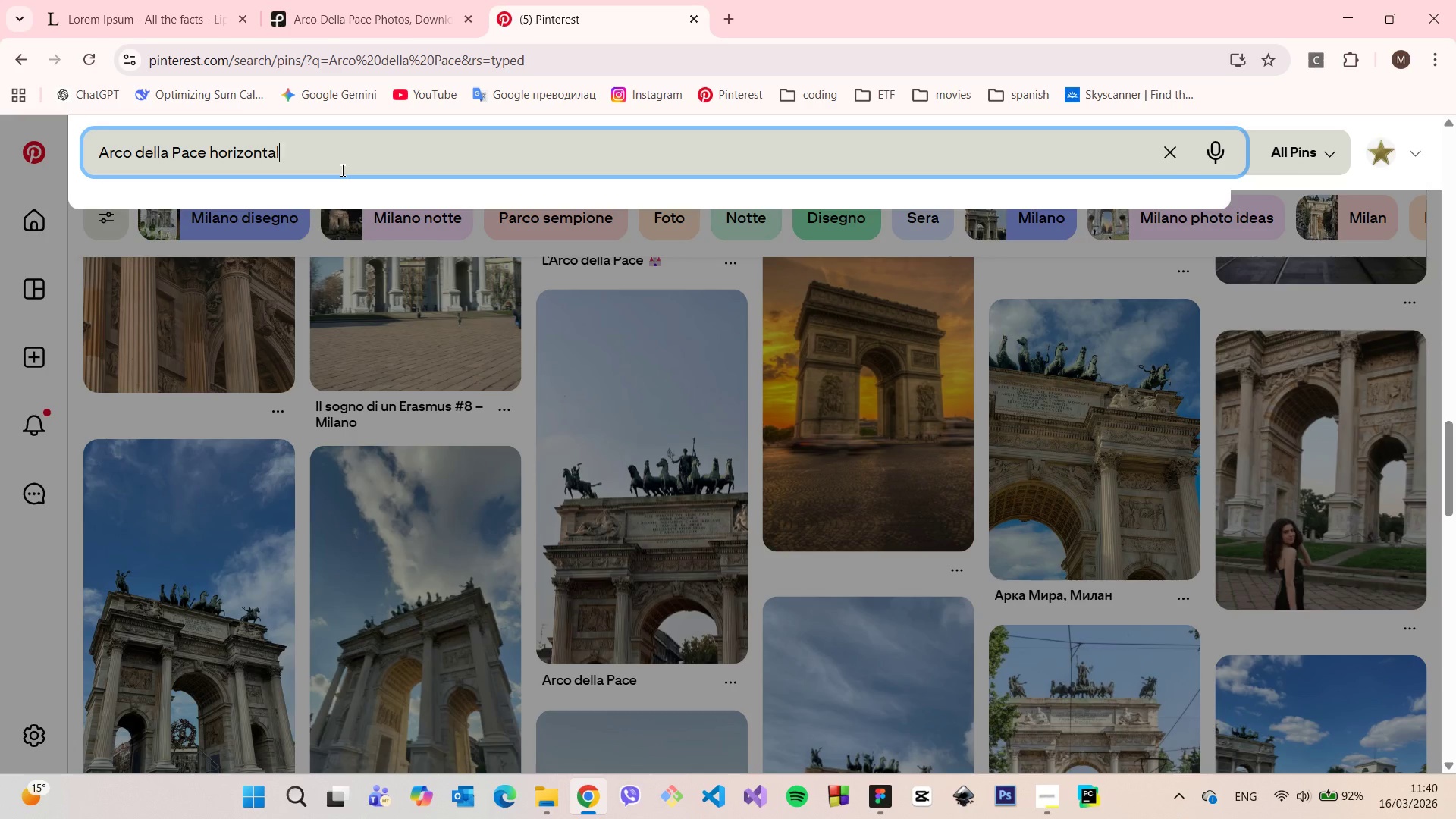 
key(Enter)
 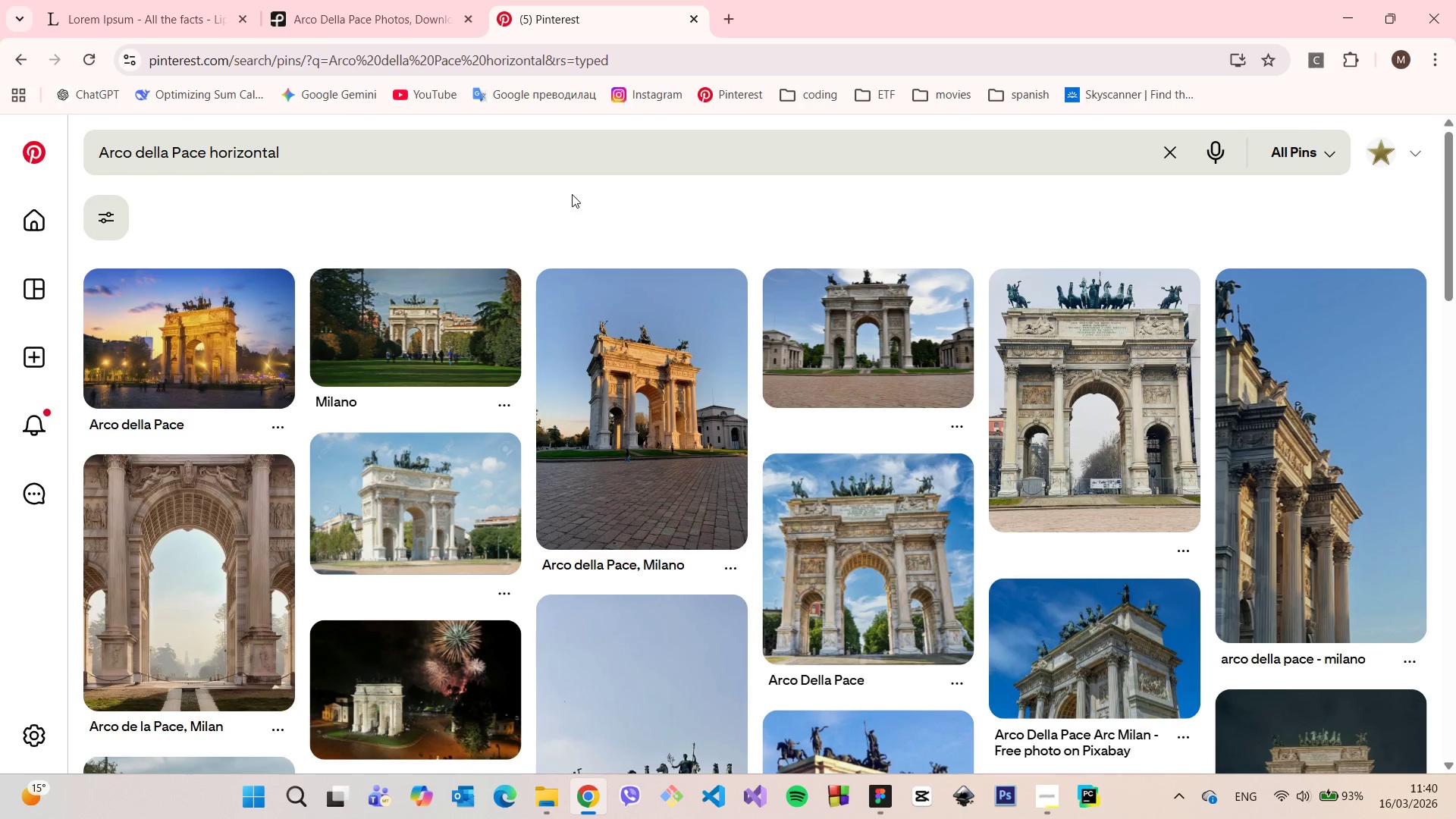 
wait(5.74)
 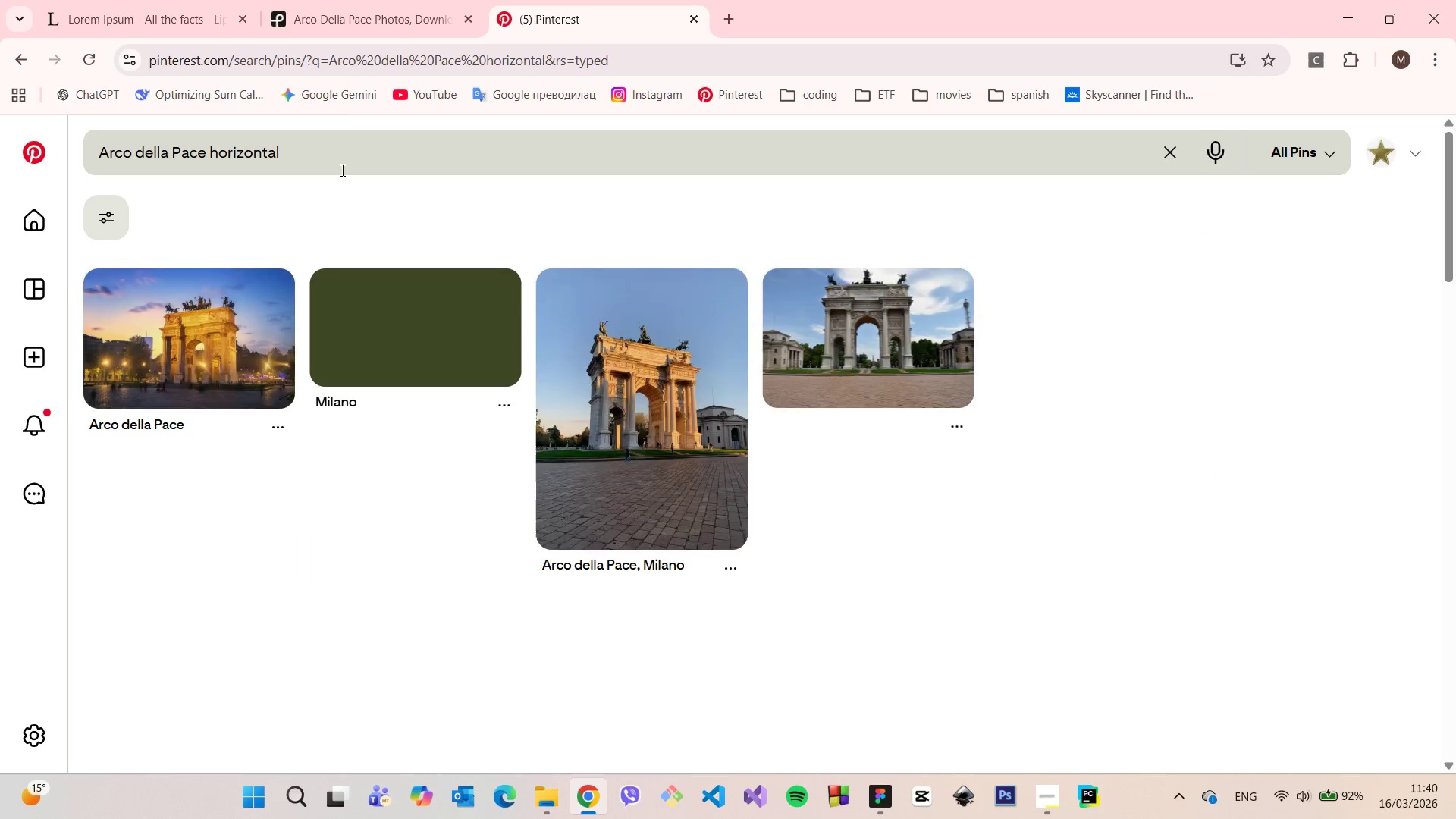 
scroll: coordinate [859, 357], scroll_direction: down, amount: 11.0
 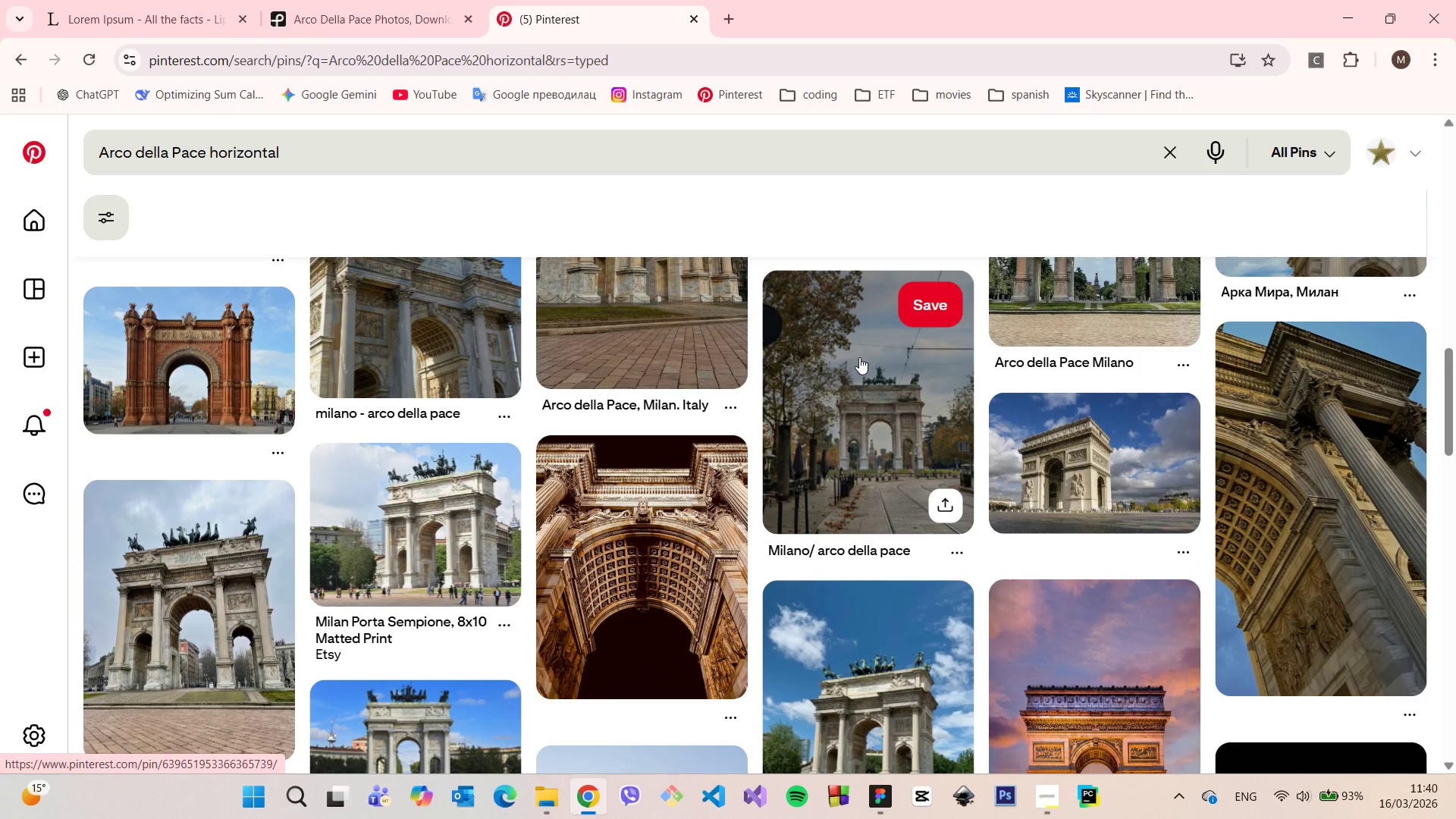 
scroll: coordinate [858, 354], scroll_direction: down, amount: 10.0
 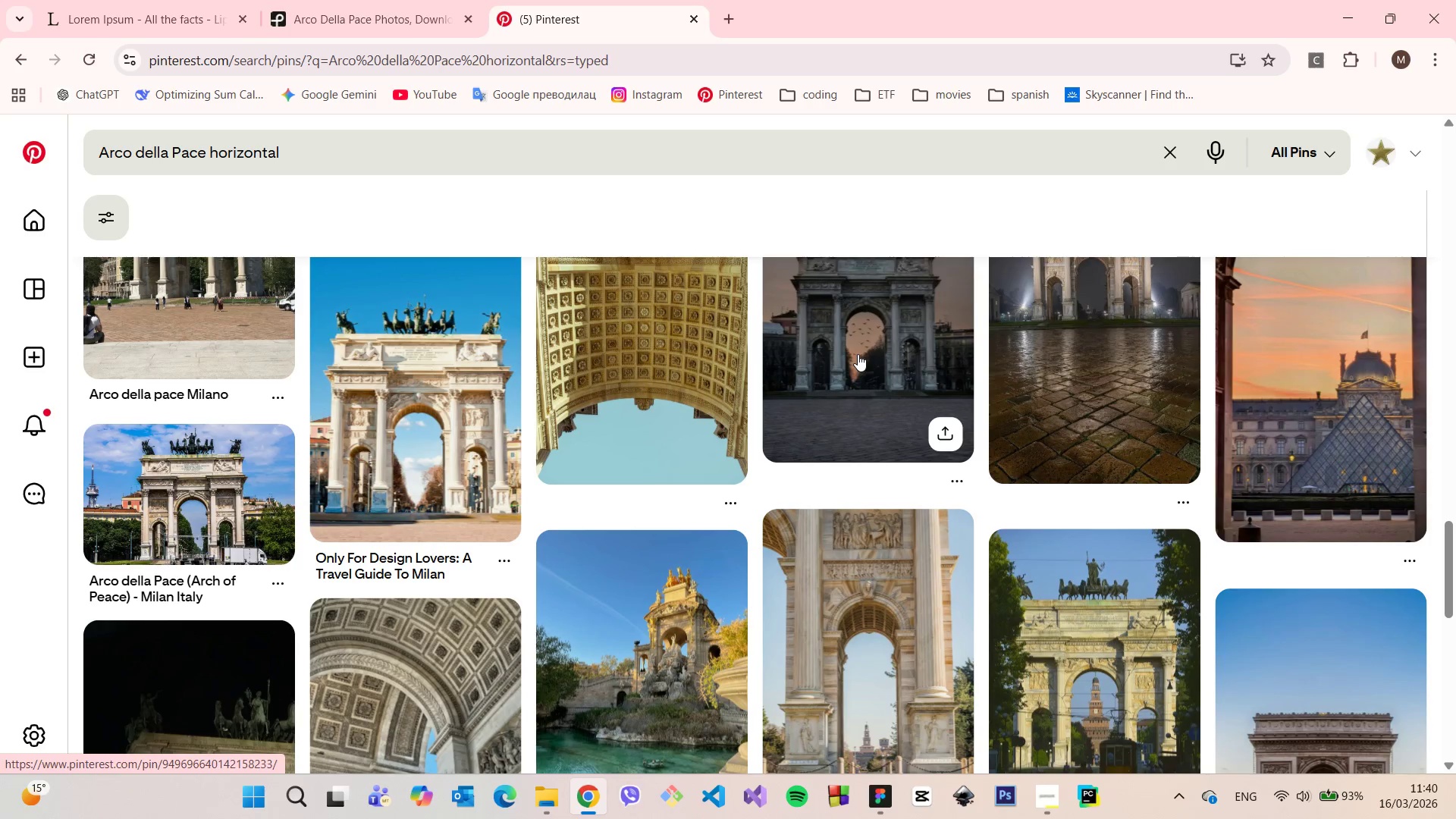 
scroll: coordinate [858, 368], scroll_direction: up, amount: 32.0
 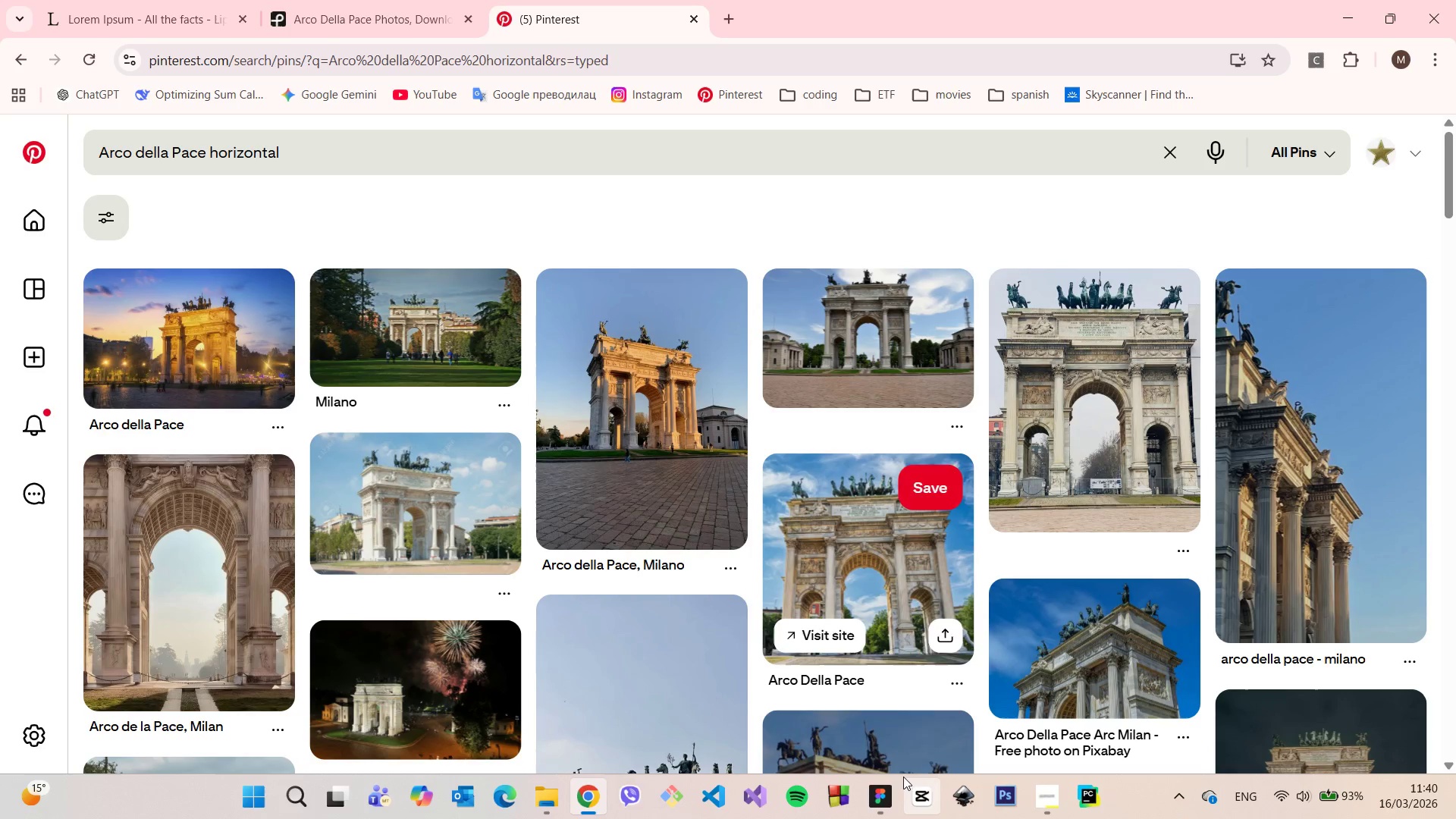 
left_click([889, 790])
 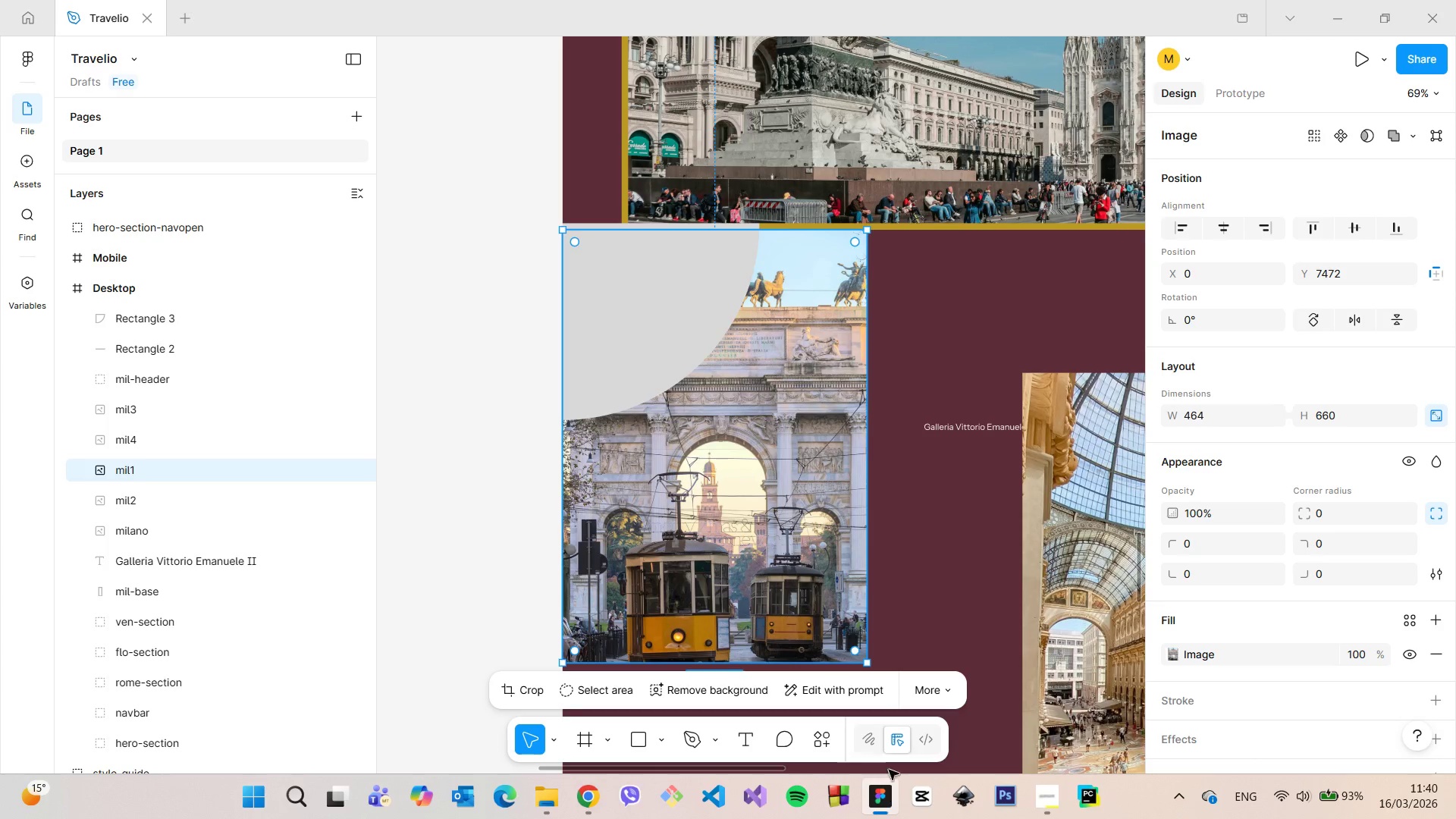 
scroll: coordinate [1055, 649], scroll_direction: down, amount: 21.0
 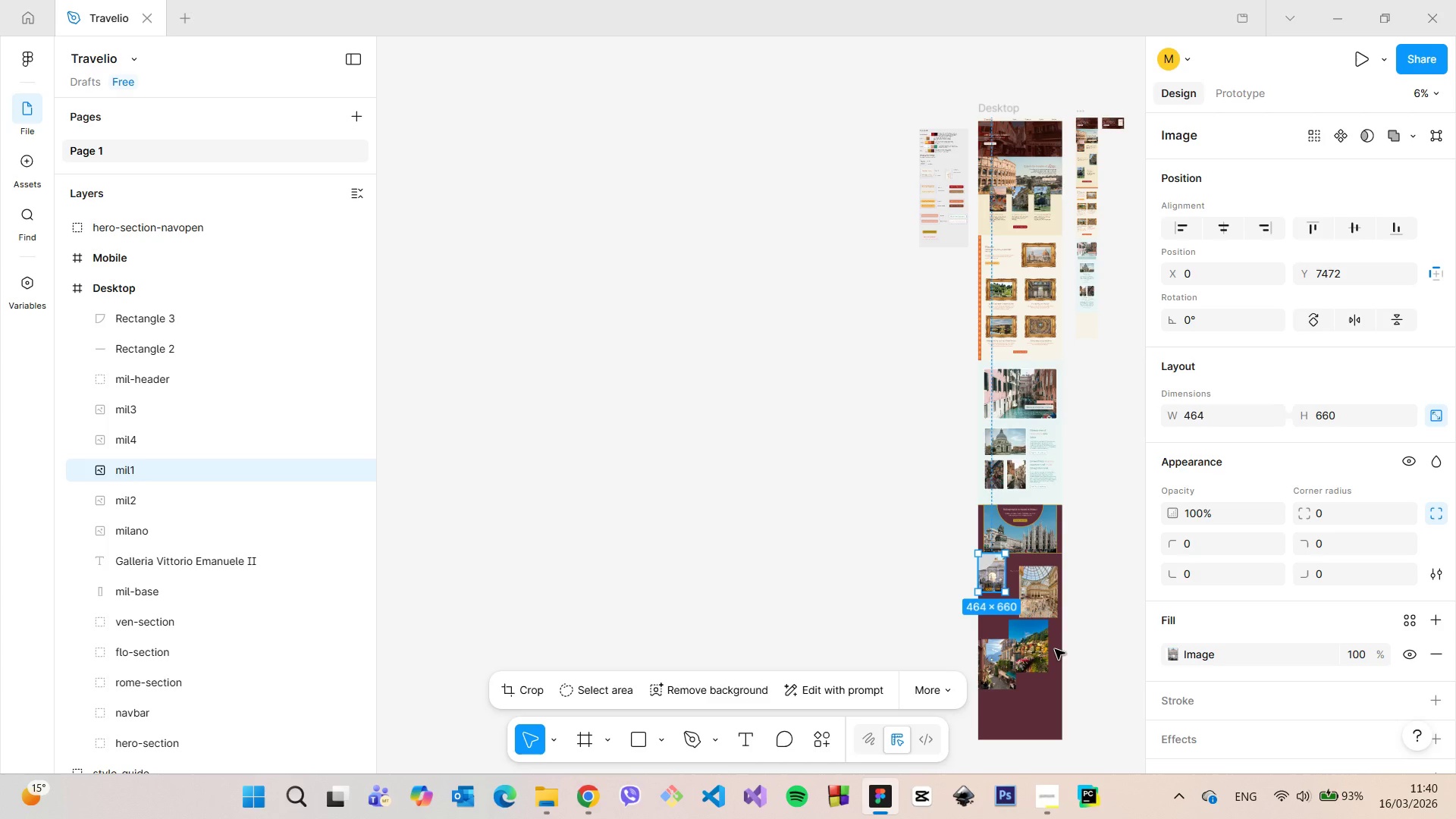 
scroll: coordinate [1055, 649], scroll_direction: up, amount: 18.0
 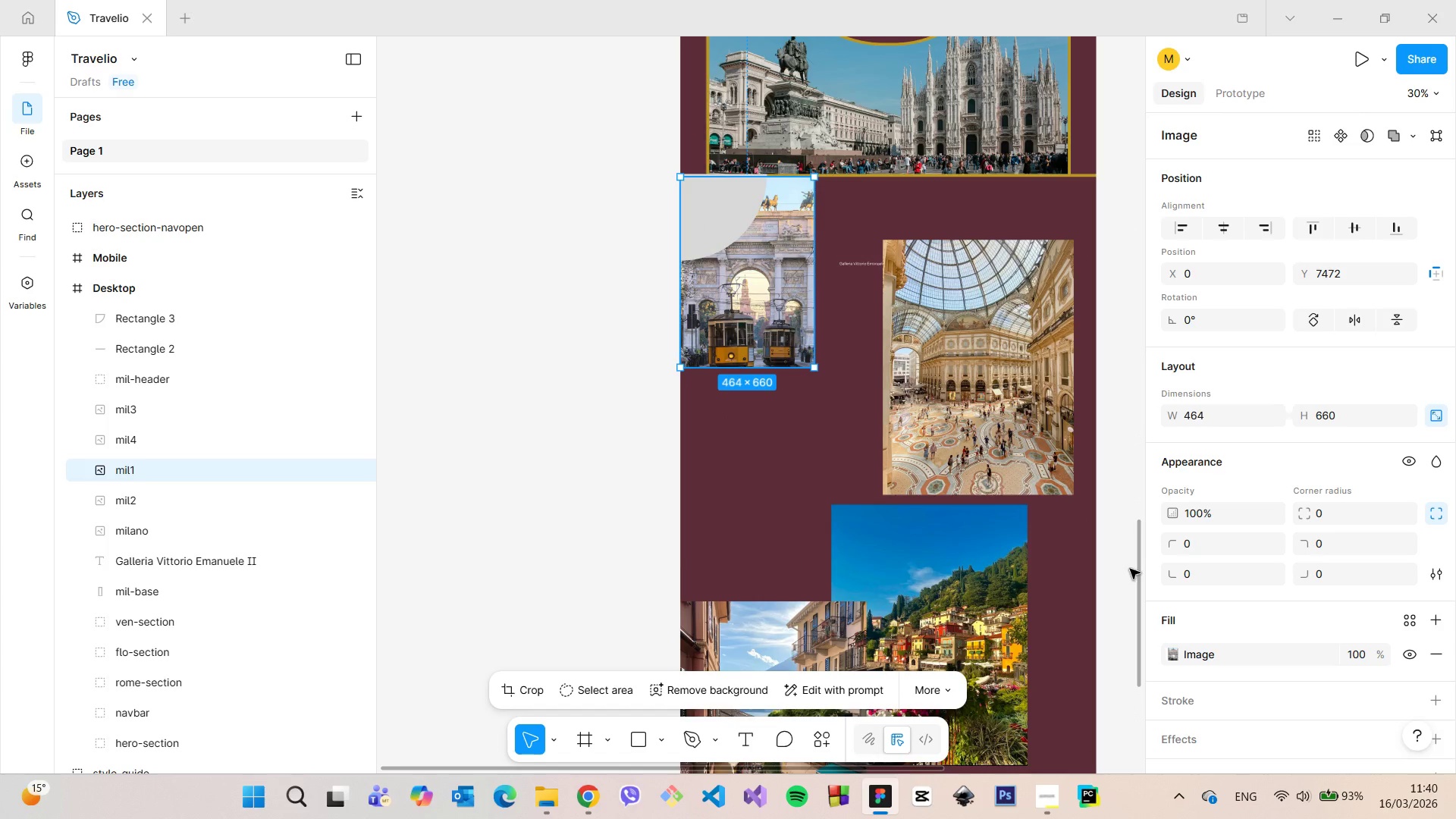 
left_click_drag(start_coordinate=[1135, 570], to_coordinate=[1127, 548])
 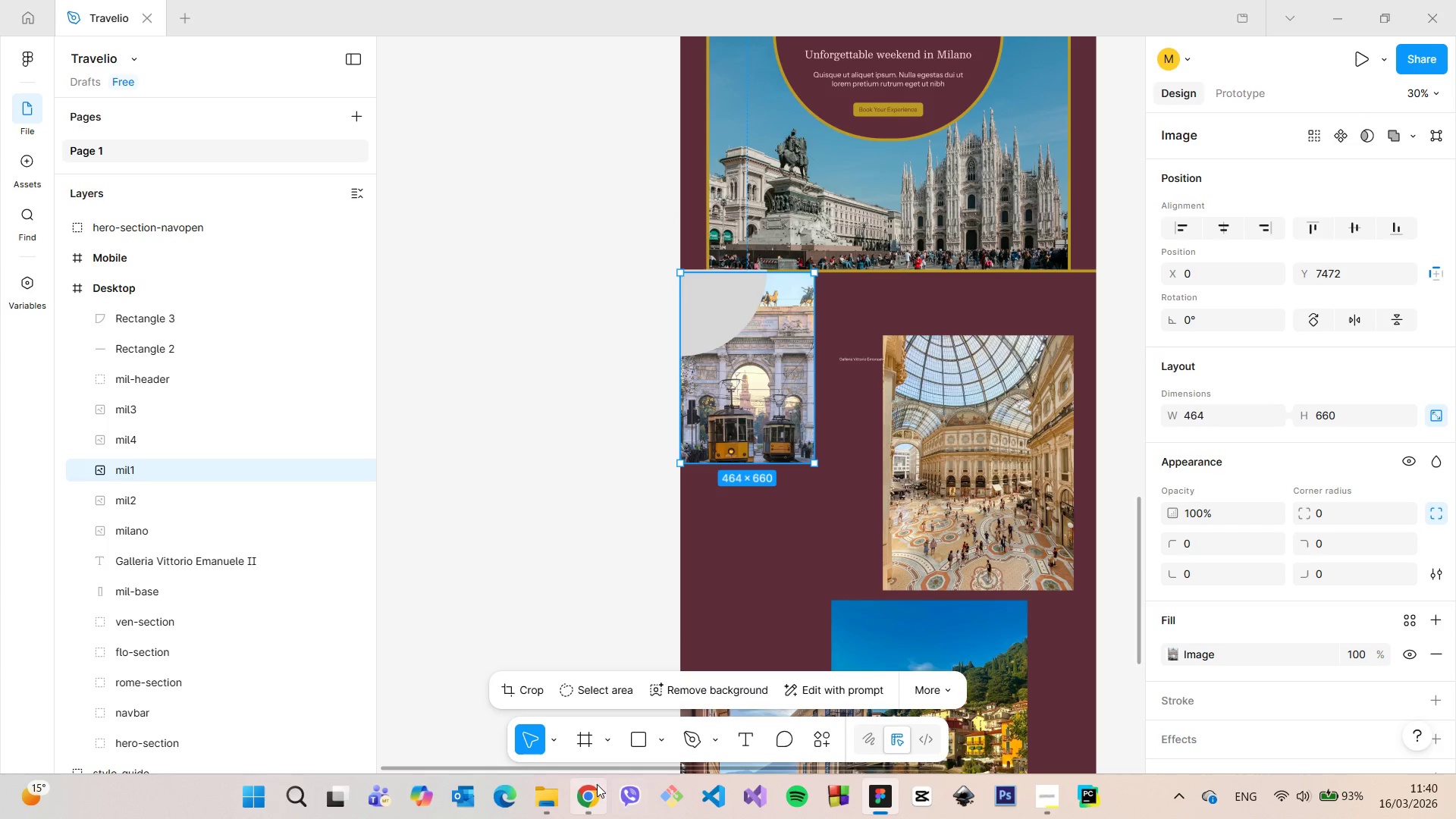 
left_click([594, 784])
 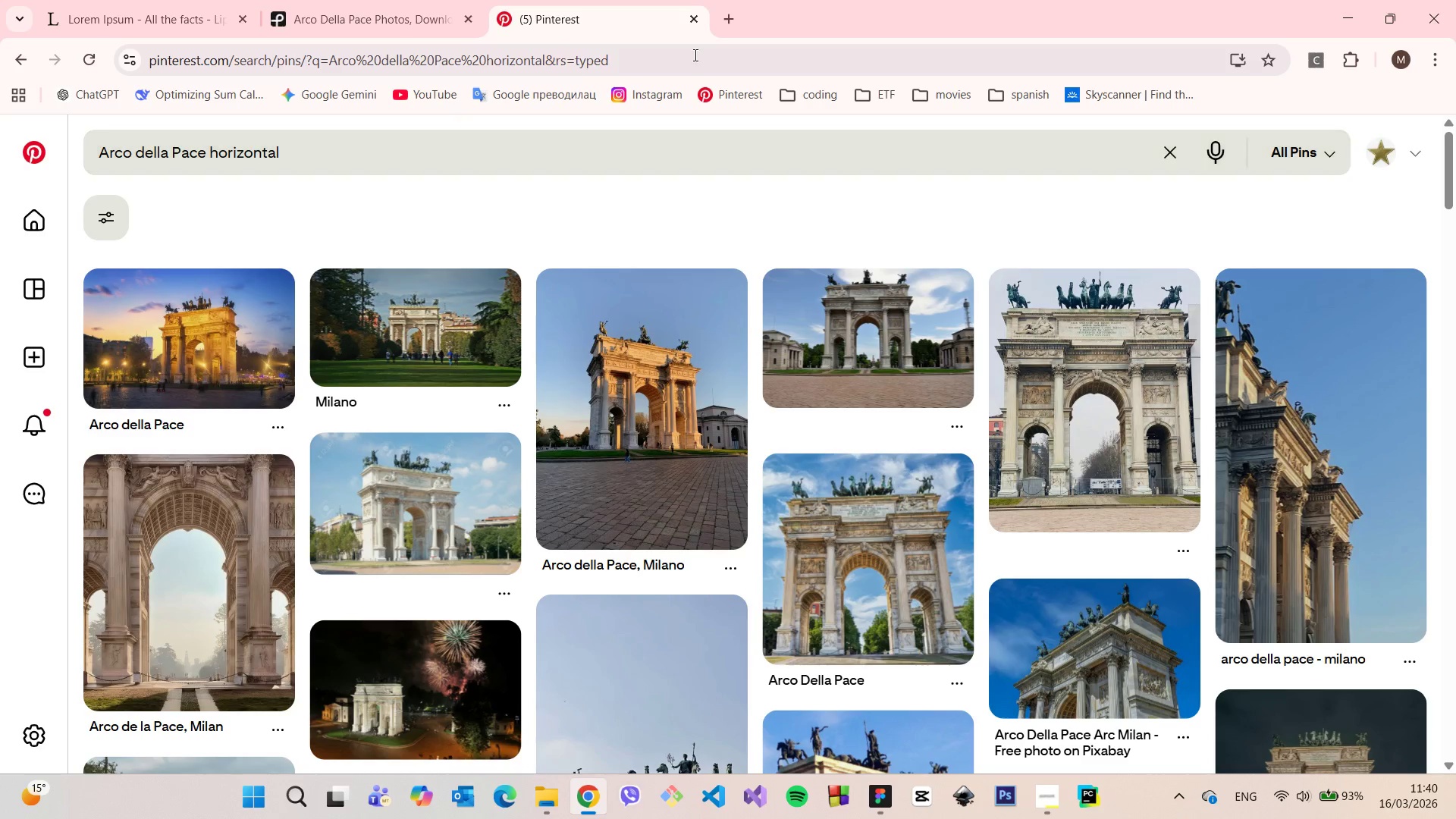 
left_click([697, 14])
 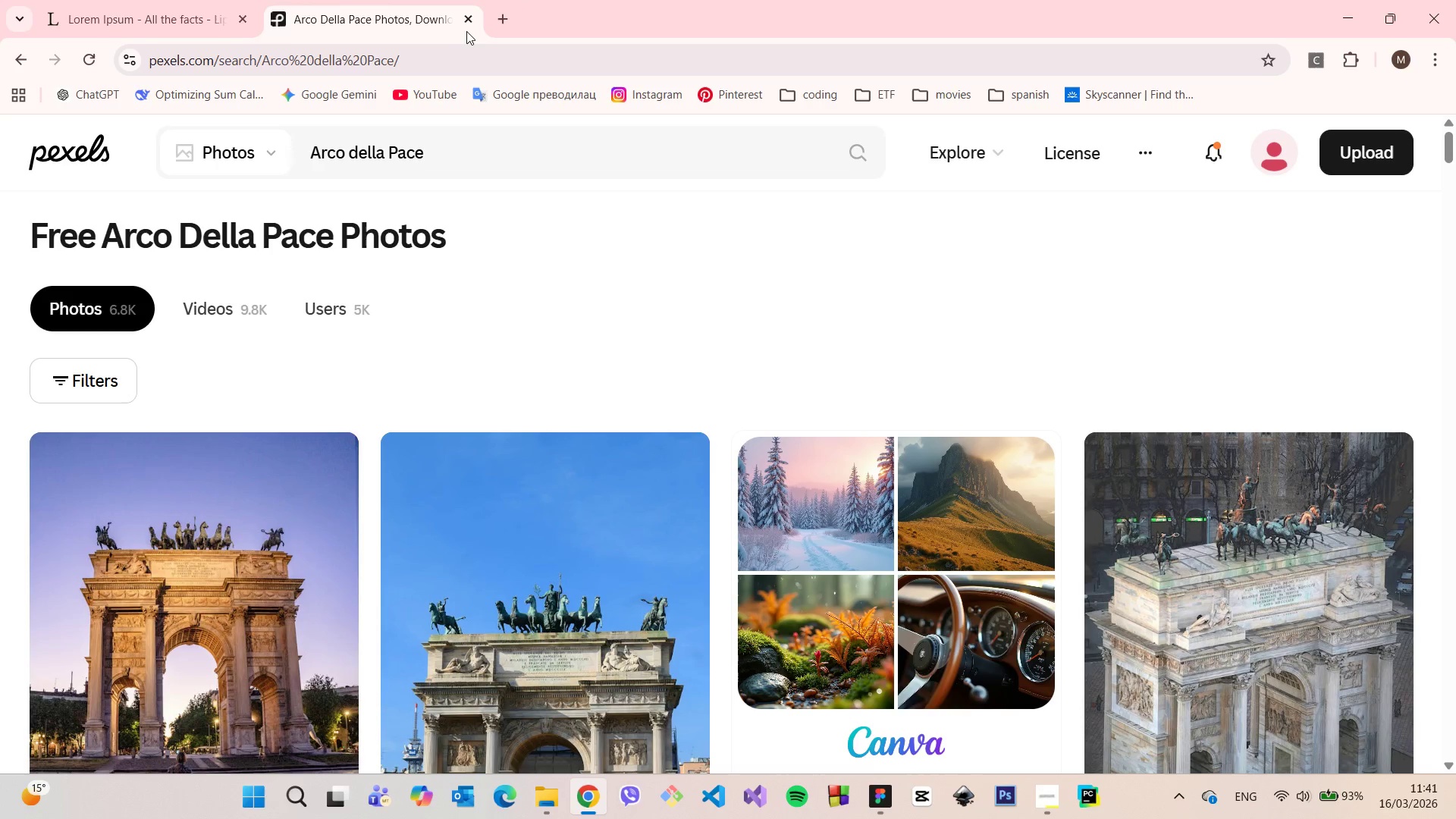 
left_click([463, 22])
 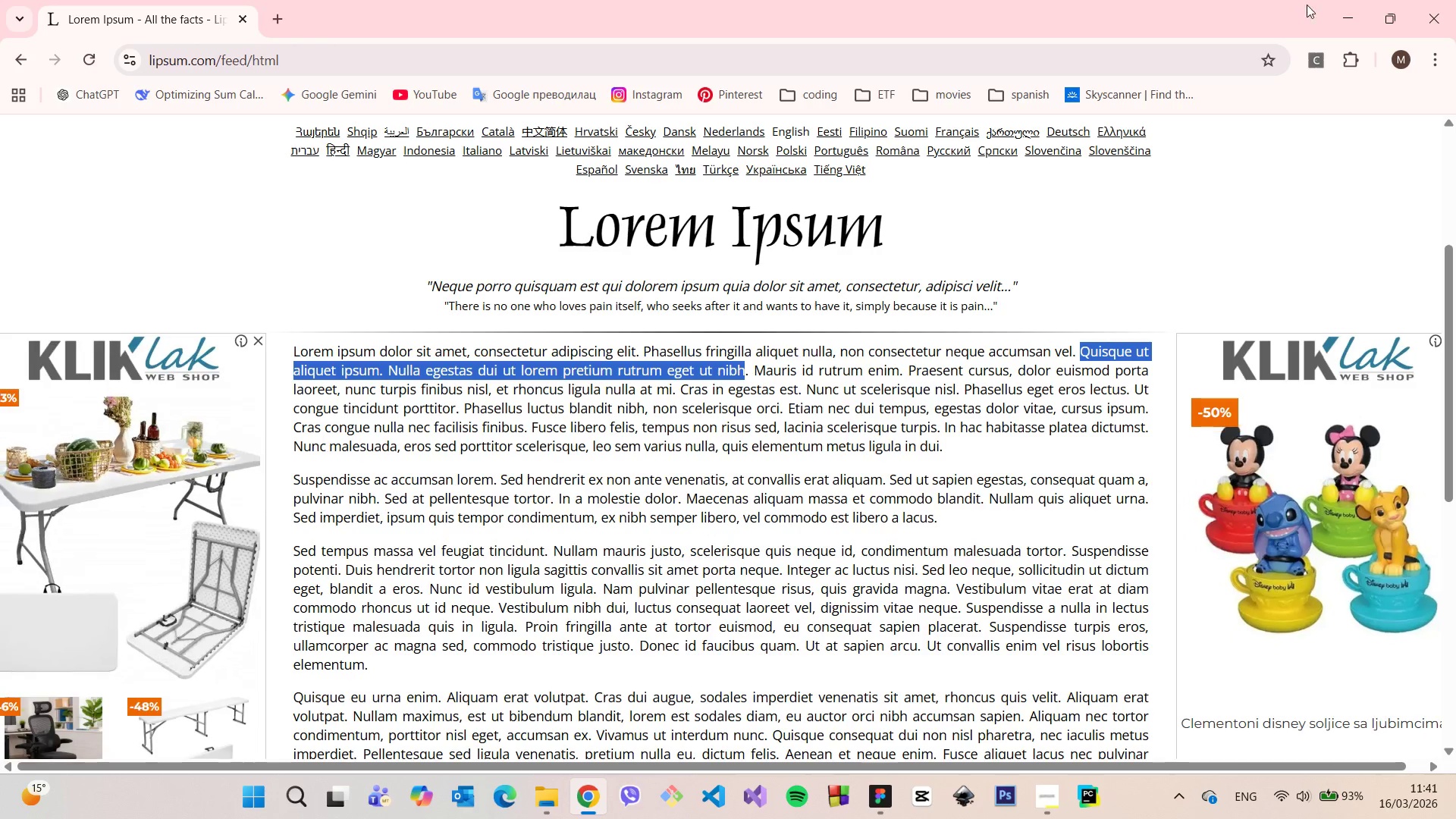 
left_click([1350, 10])
 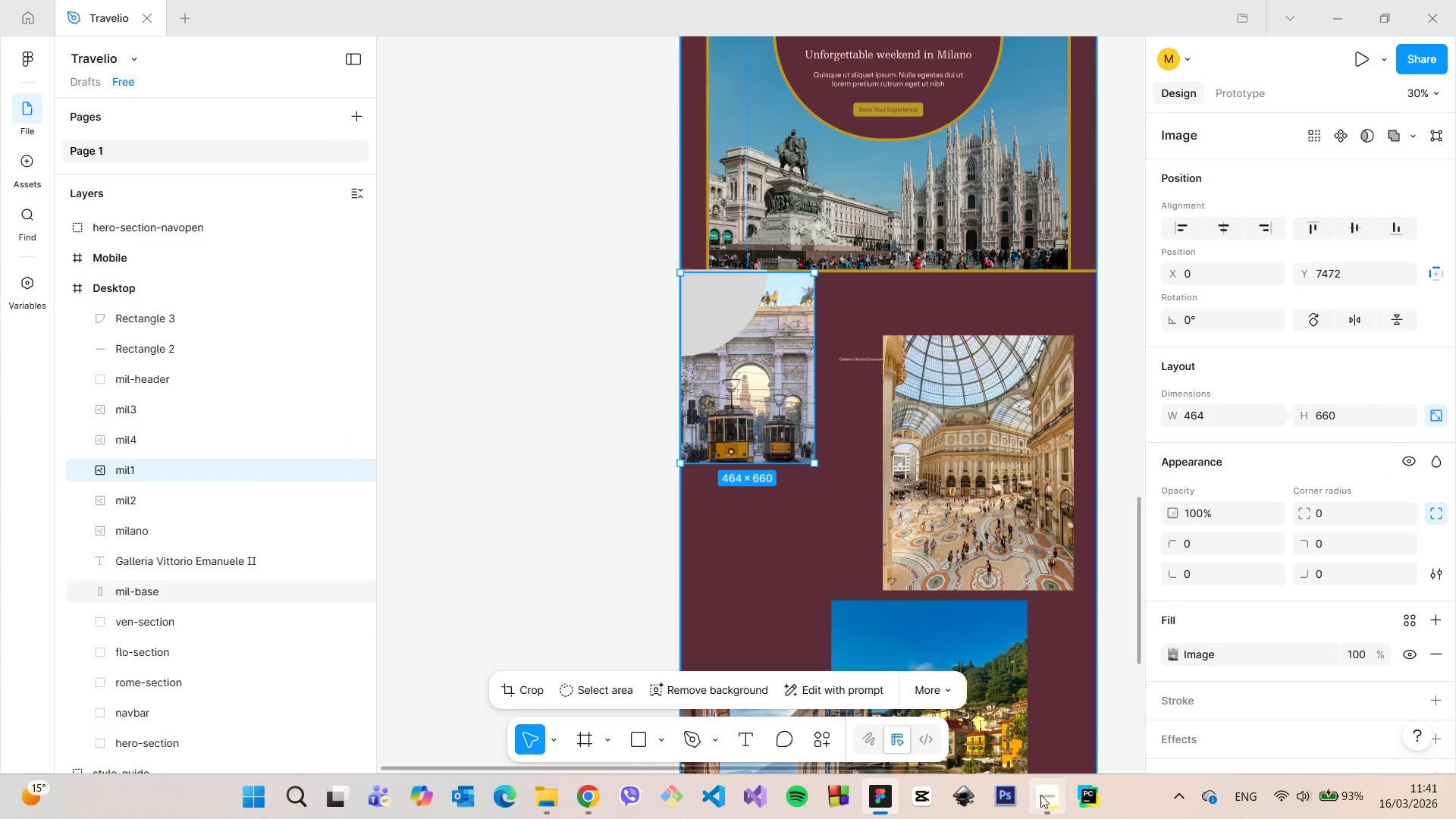 
left_click([1044, 797])